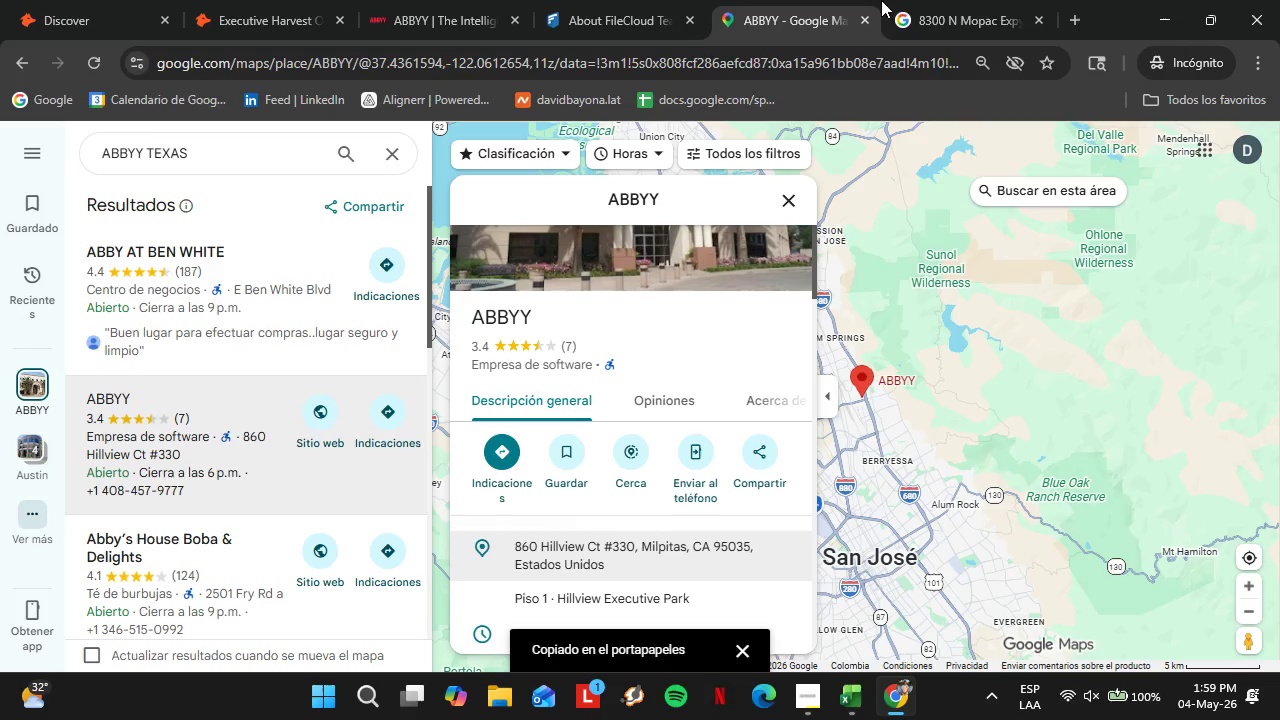 
left_click([925, 0])
 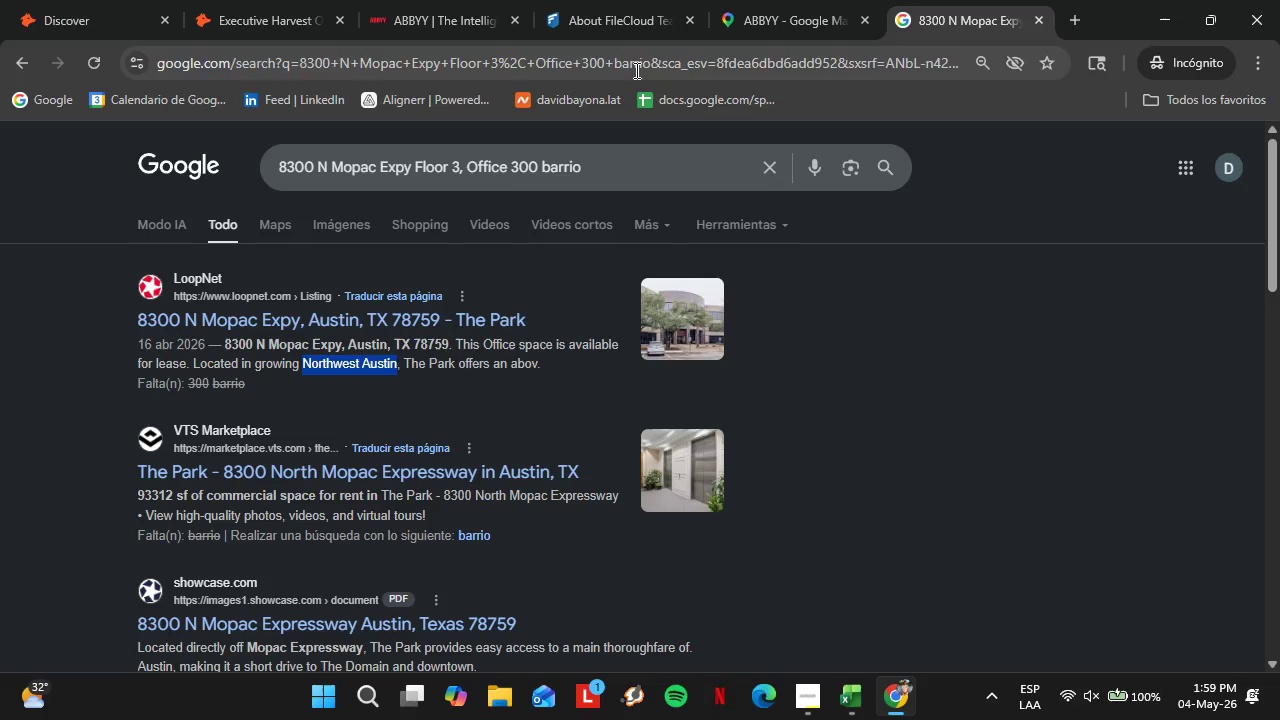 
left_click([635, 70])
 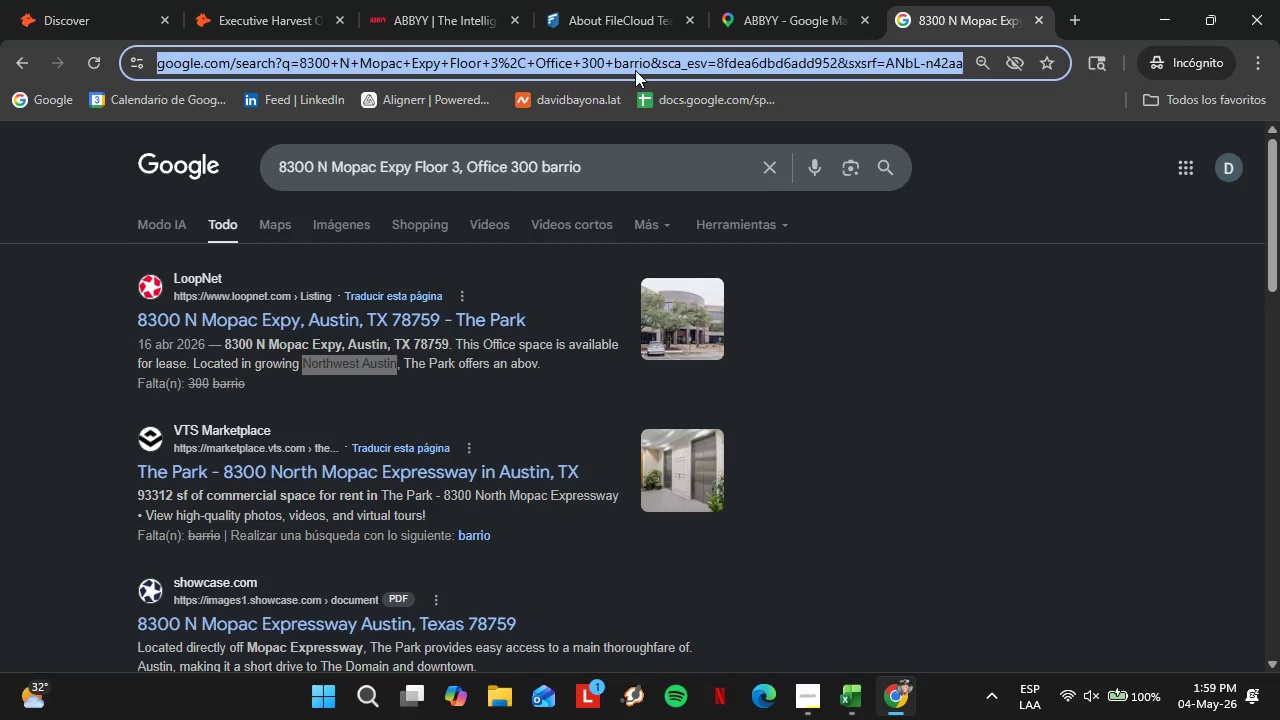 
hold_key(key=ControlLeft, duration=0.31)
 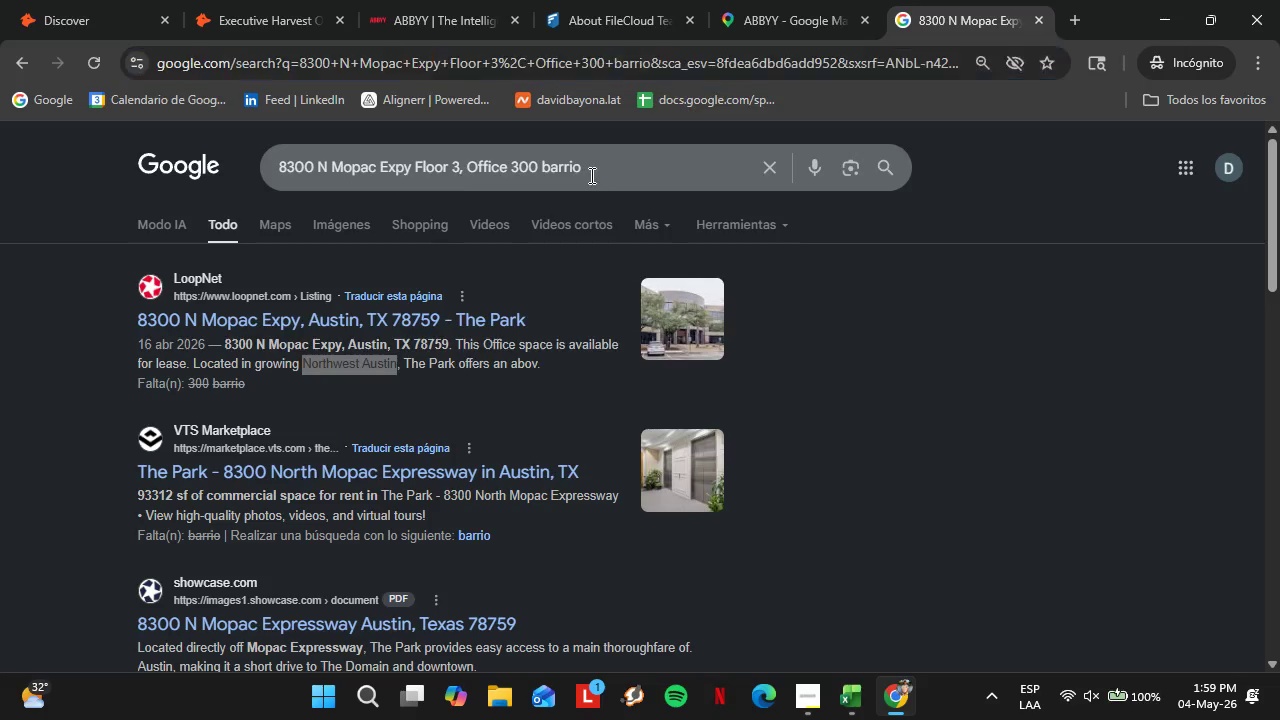 
double_click([590, 175])
 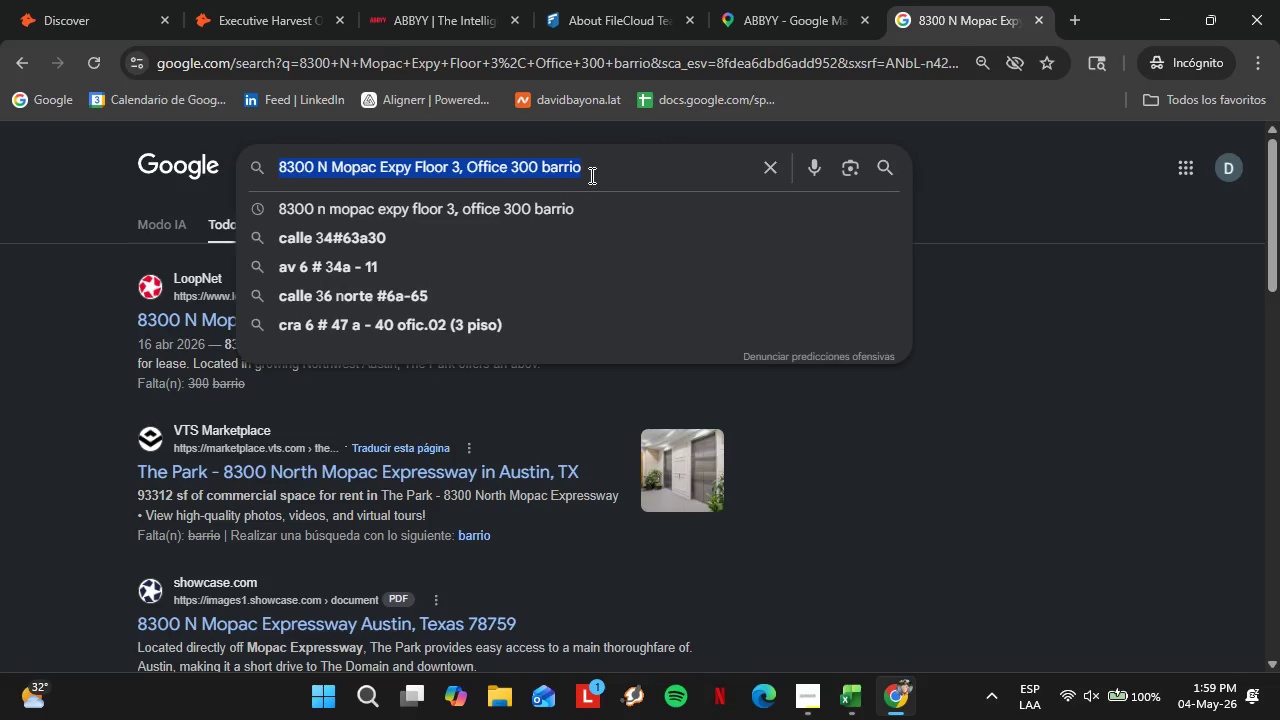 
triple_click([590, 175])
 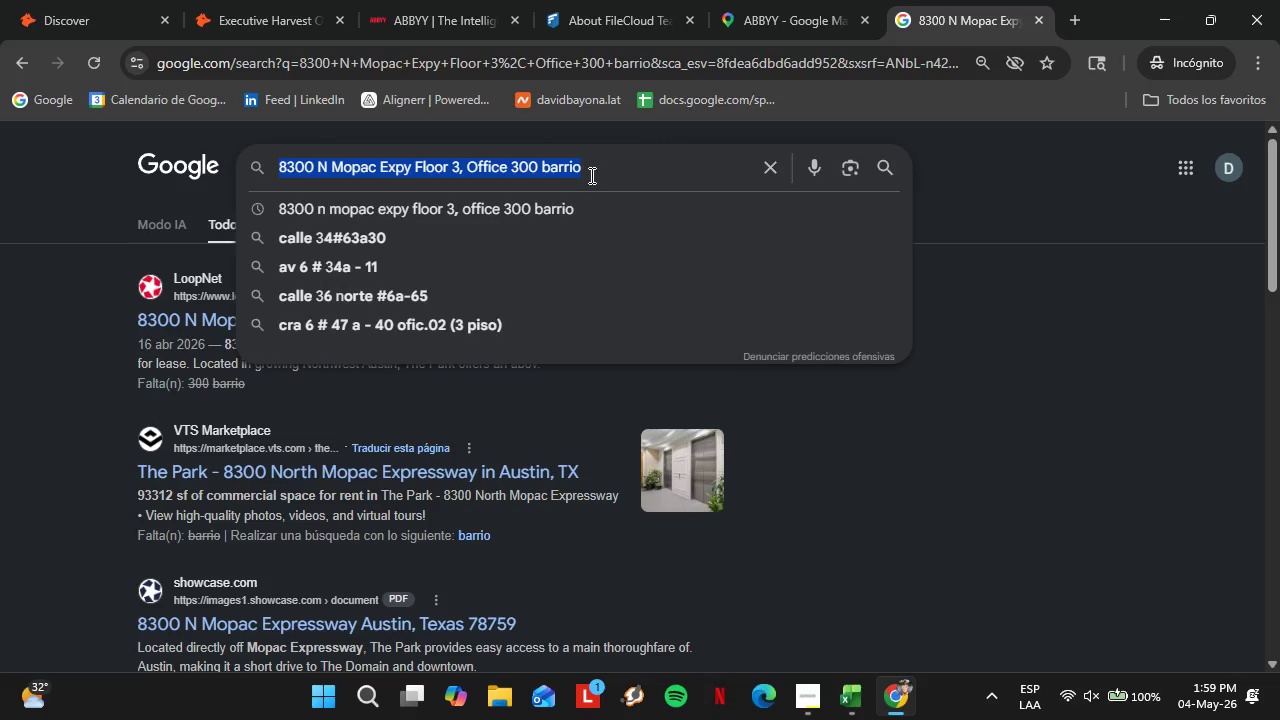 
key(Control+V)
 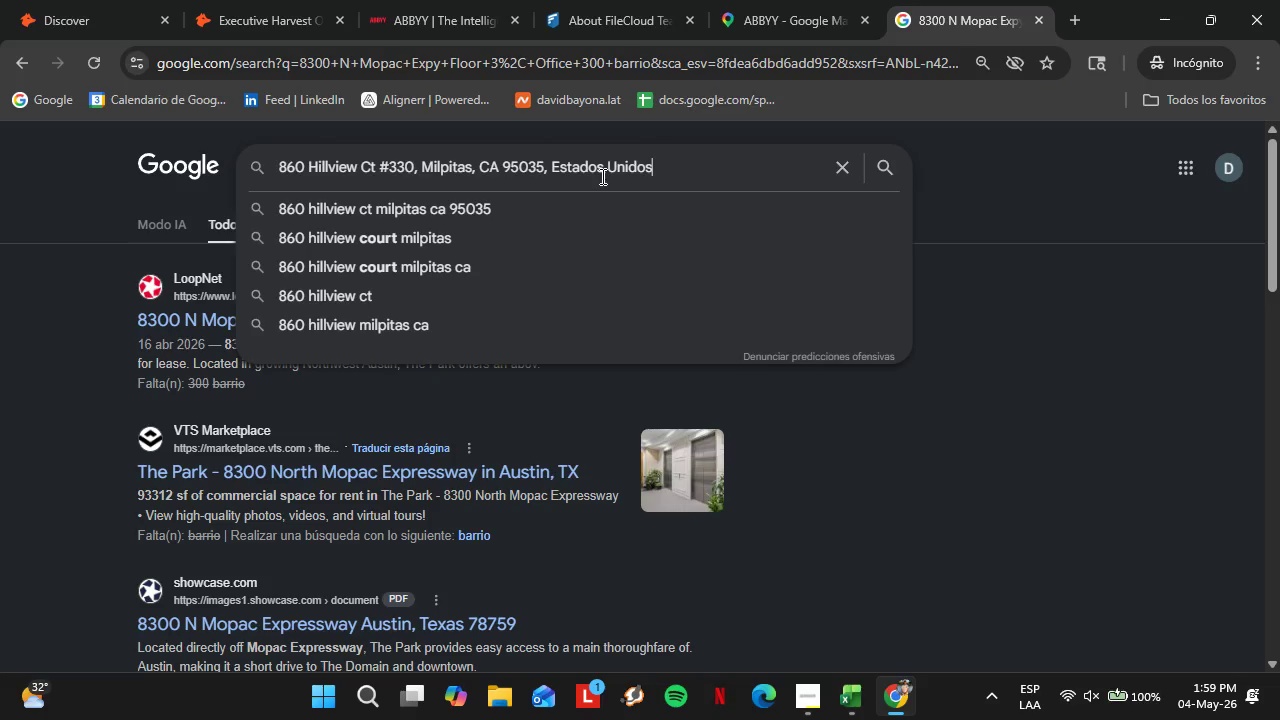 
type( N)
key(Backspace)
type(QUE BARRIO ES{))
key(Backspace)
 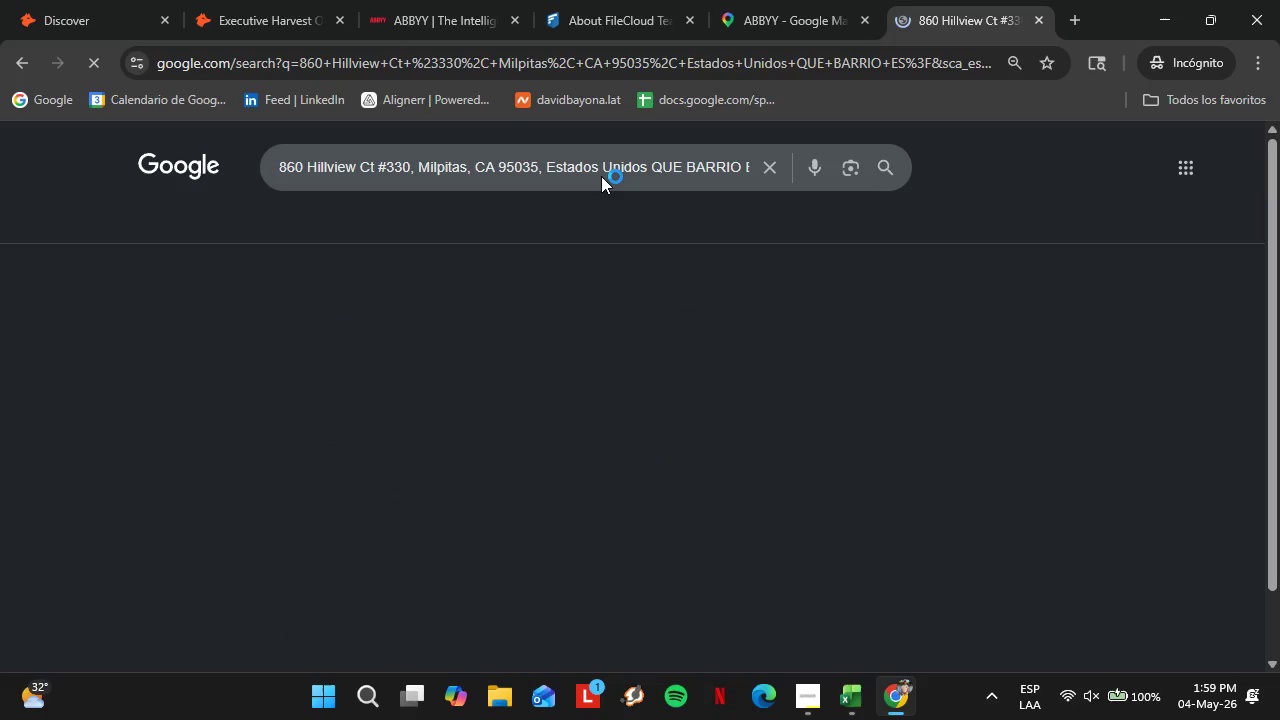 
 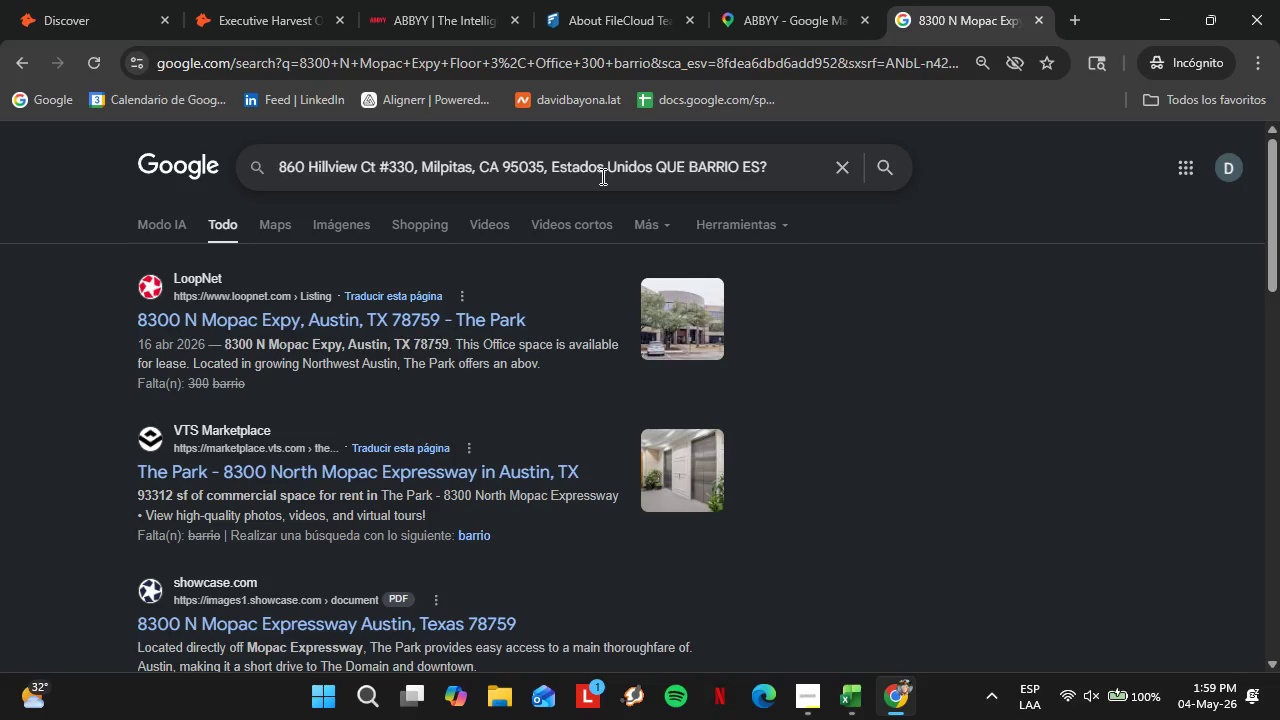 
key(Enter)
 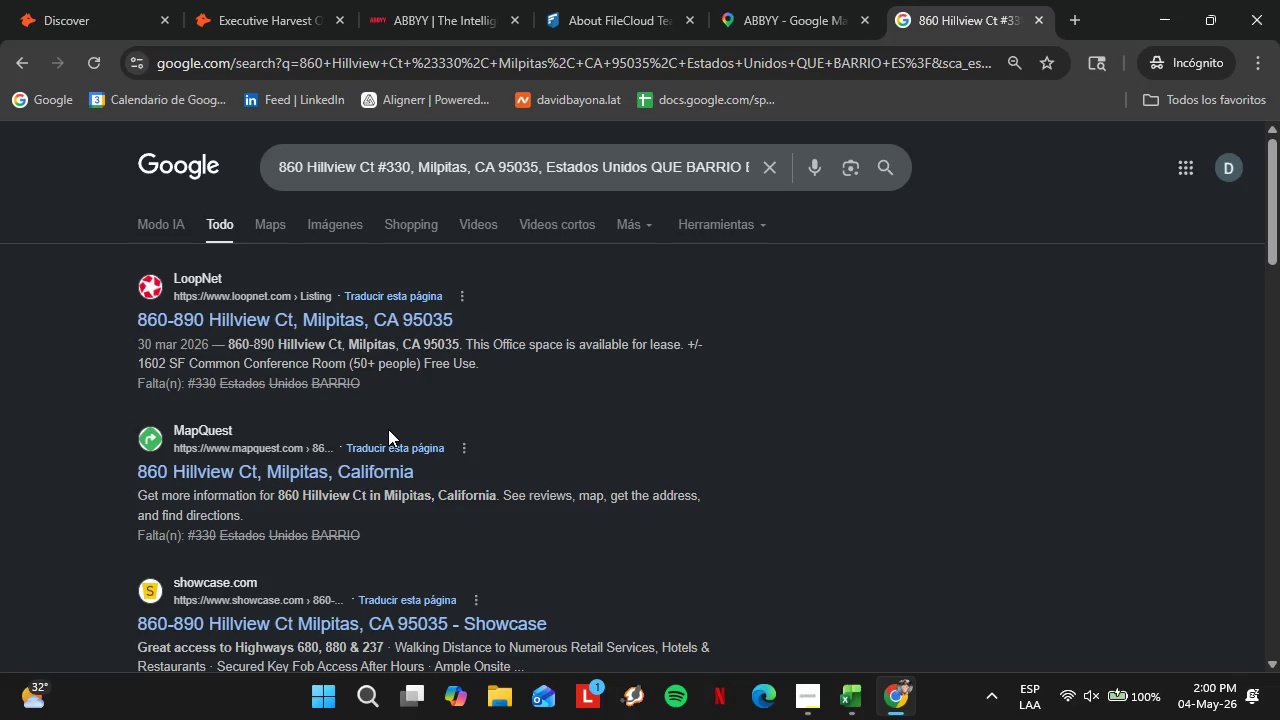 
wait(65.59)
 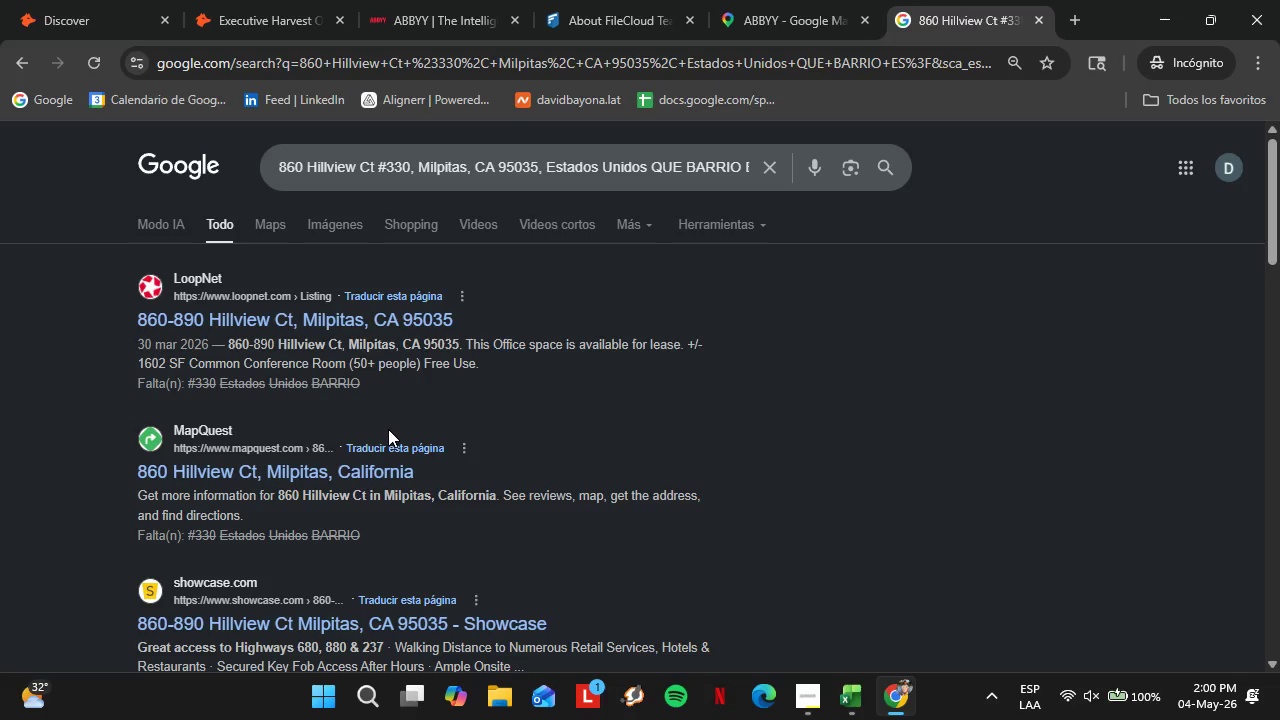 
left_click_drag(start_coordinate=[349, 345], to_coordinate=[377, 346])
 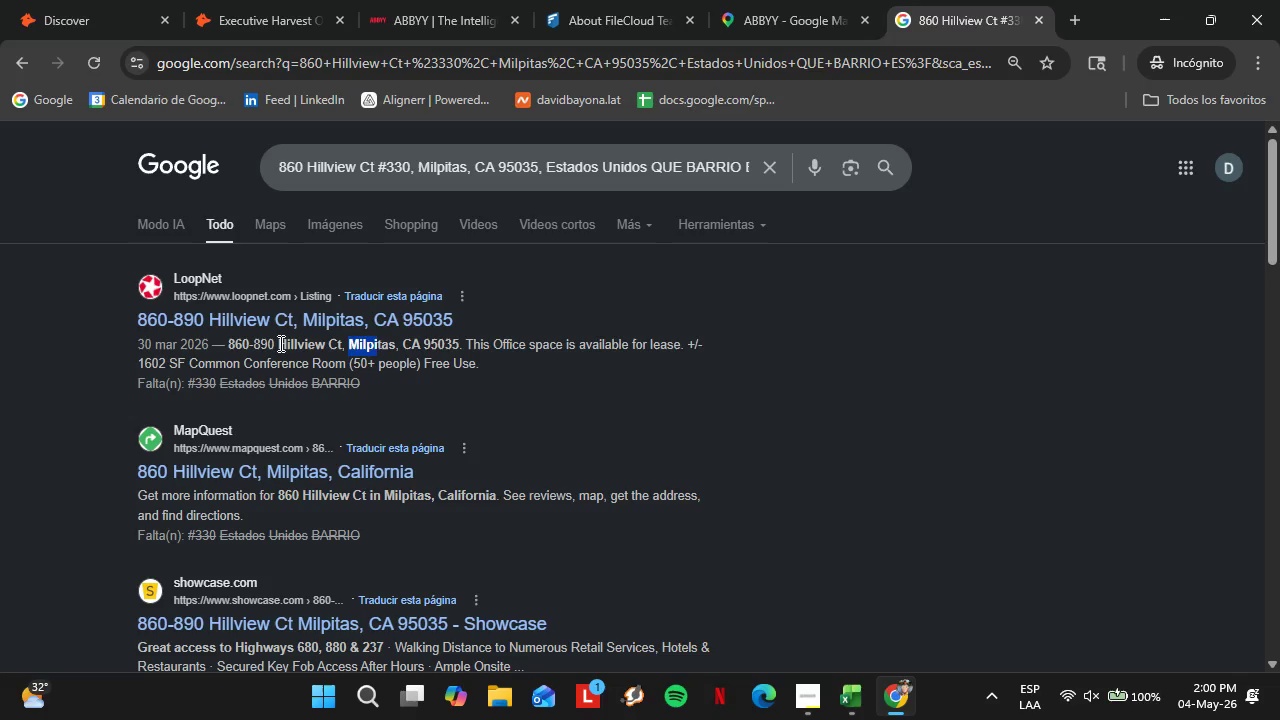 
left_click_drag(start_coordinate=[279, 343], to_coordinate=[326, 343])
 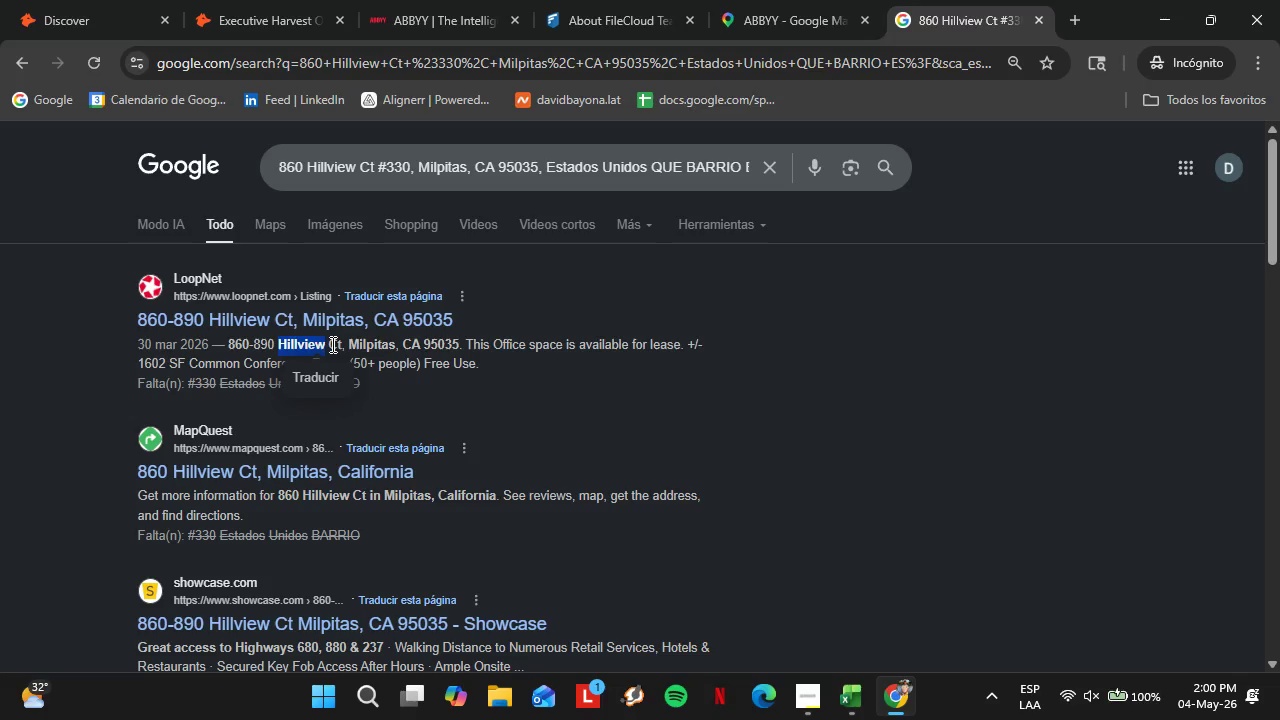 
key(Control+C)
 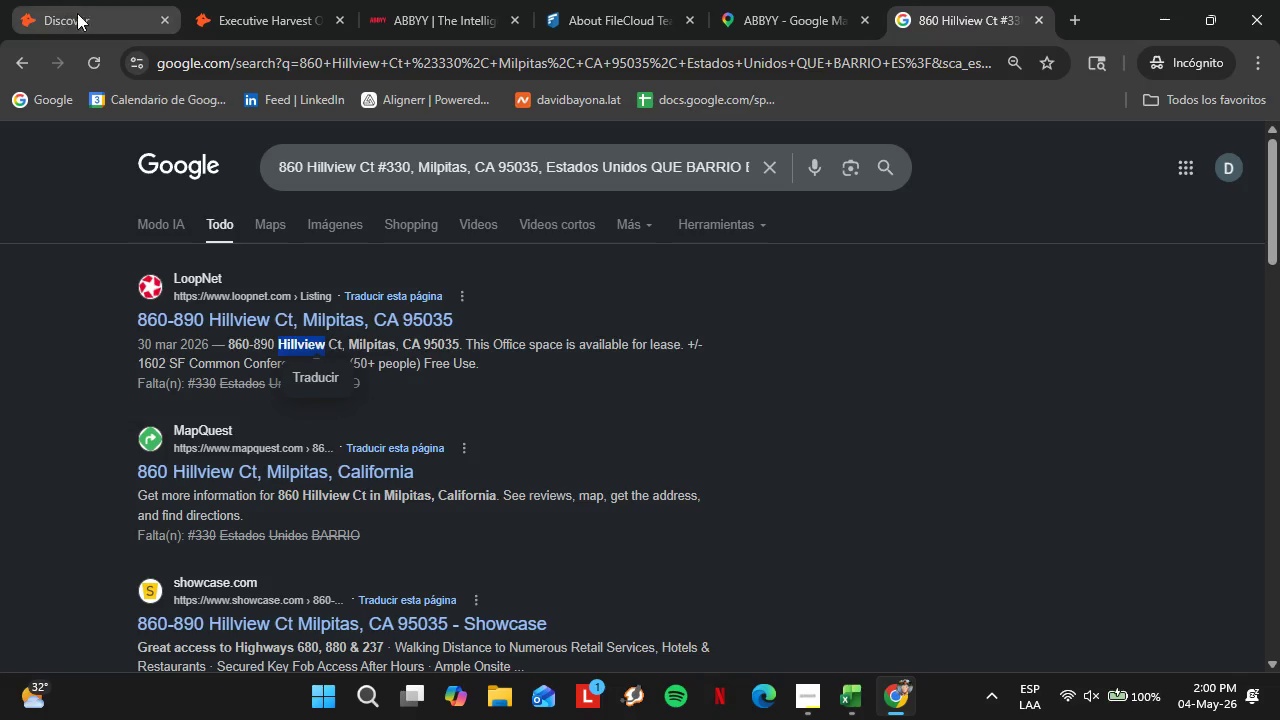 
left_click([81, 10])
 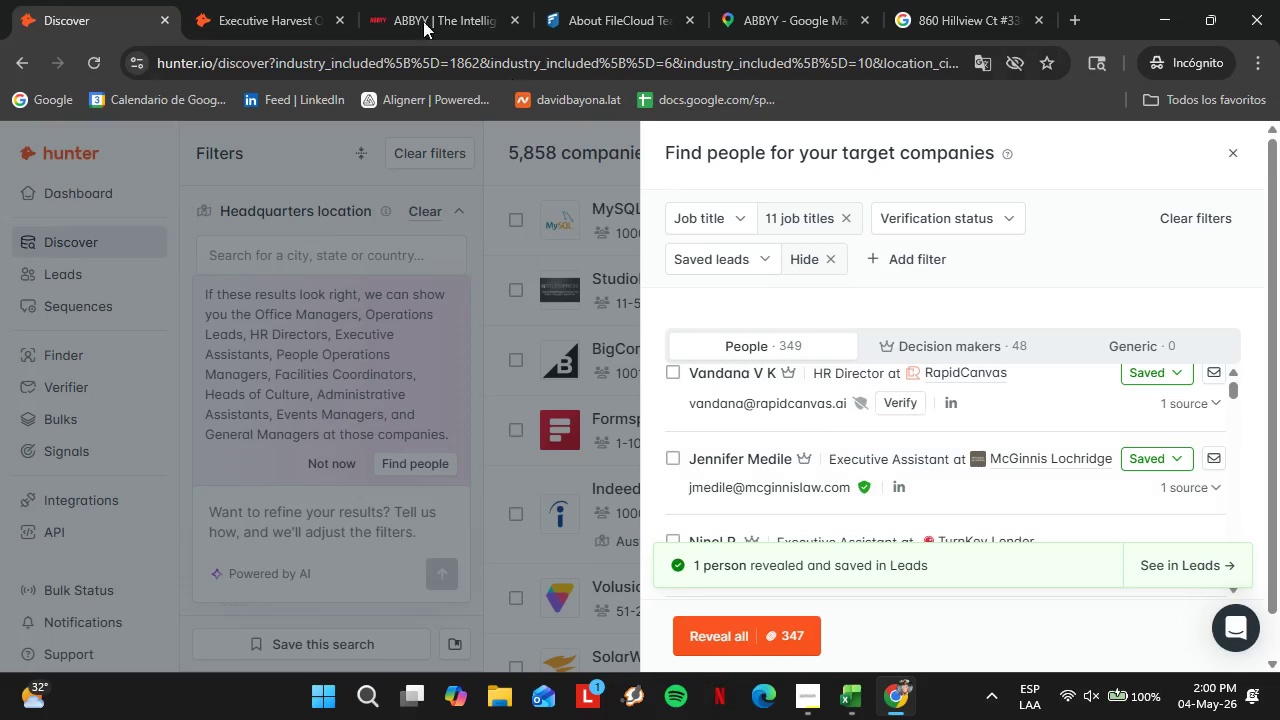 
left_click([274, 0])
 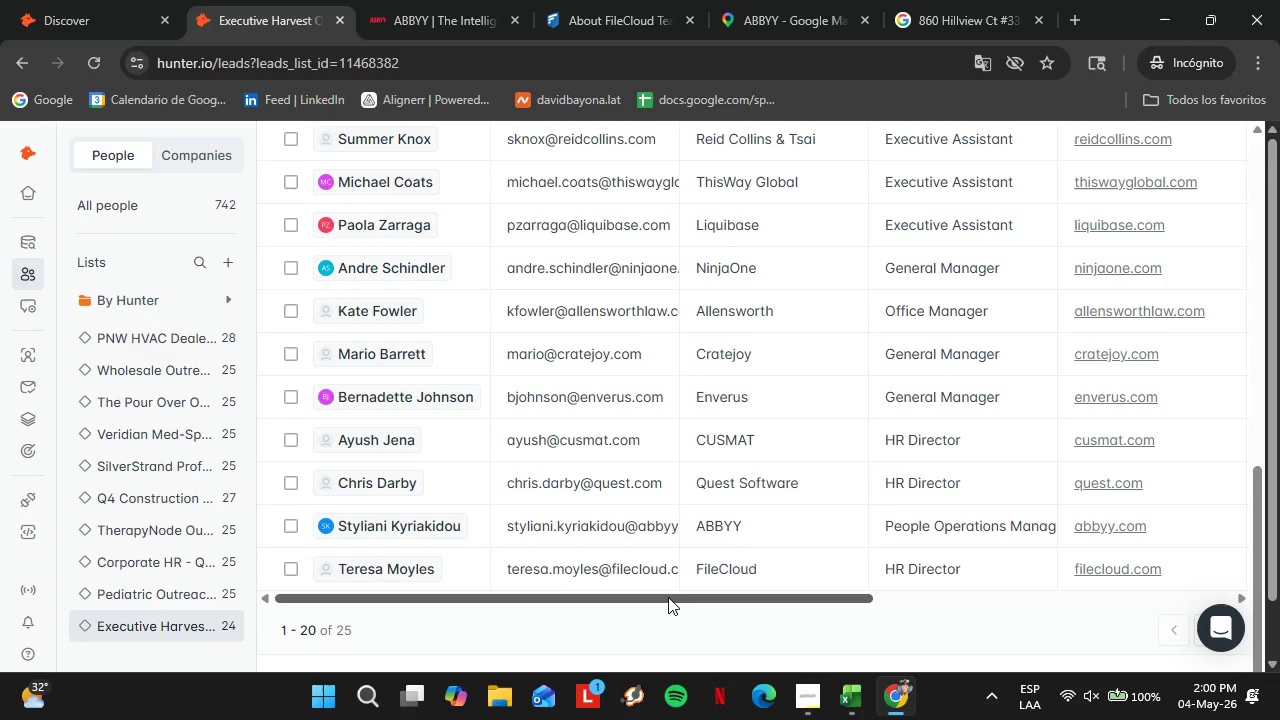 
left_click_drag(start_coordinate=[668, 597], to_coordinate=[942, 607])
 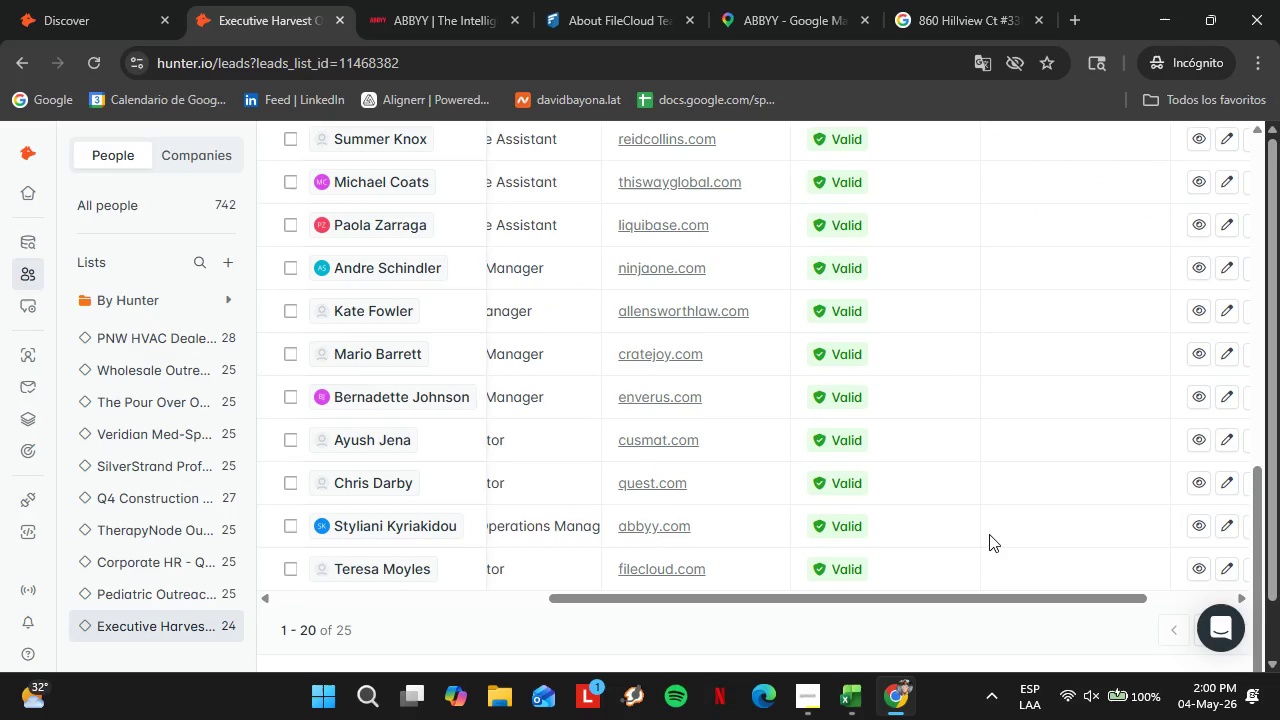 
double_click([989, 534])
 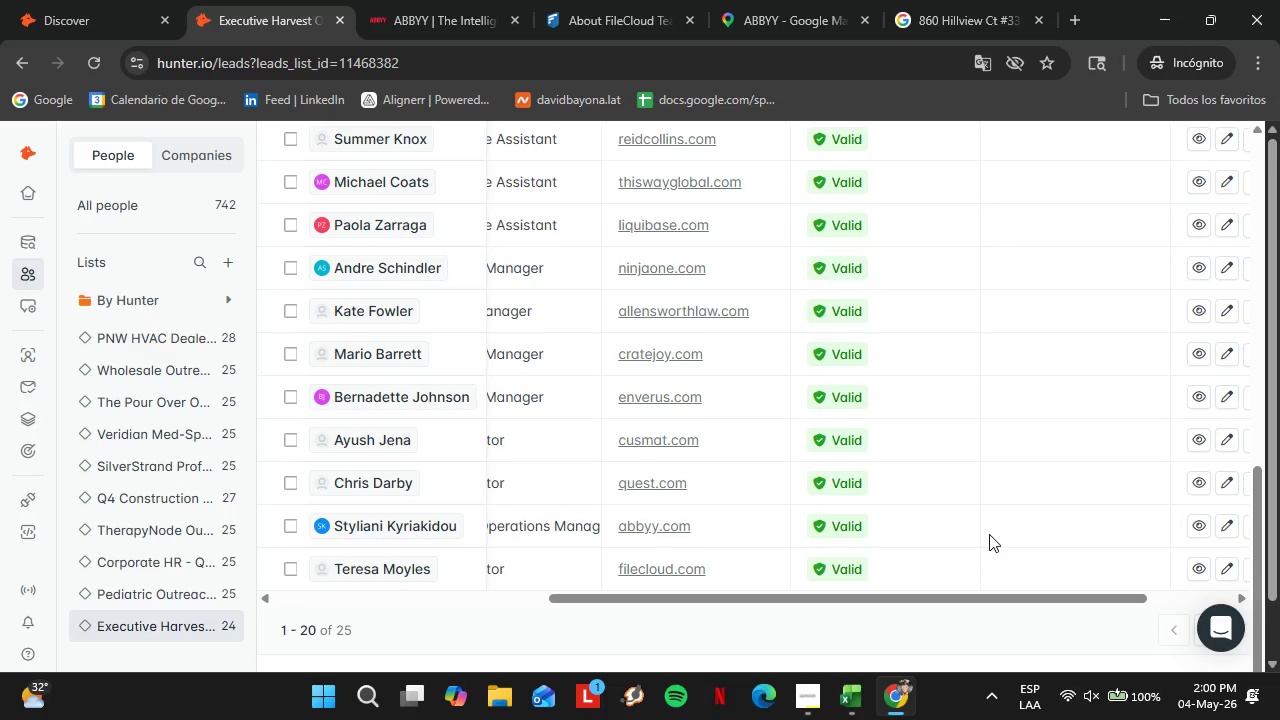 
triple_click([989, 534])
 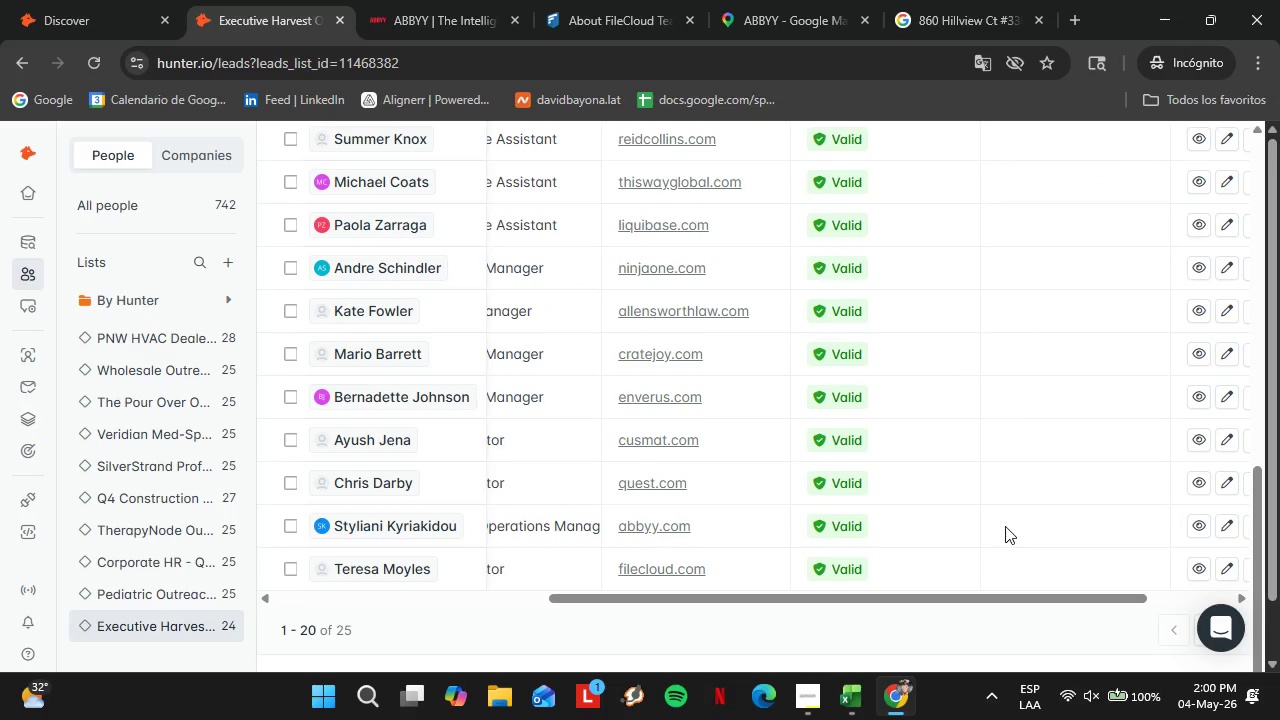 
double_click([1005, 526])
 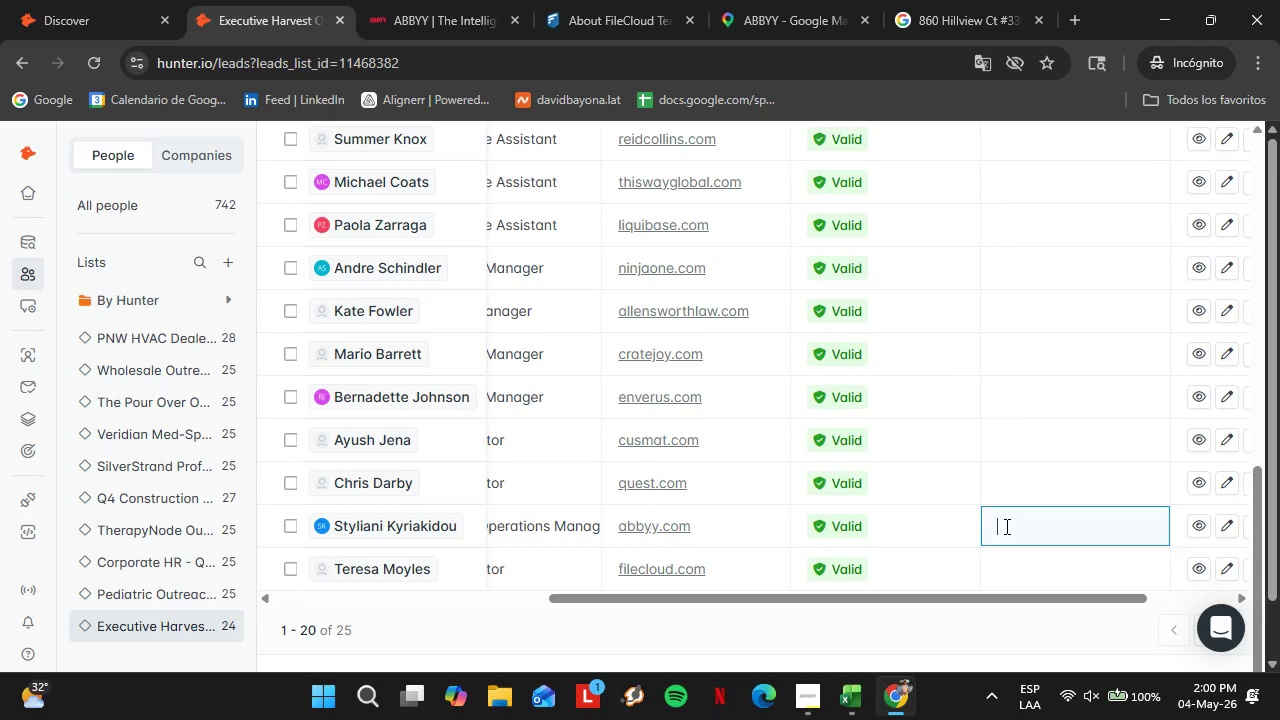 
triple_click([1005, 526])
 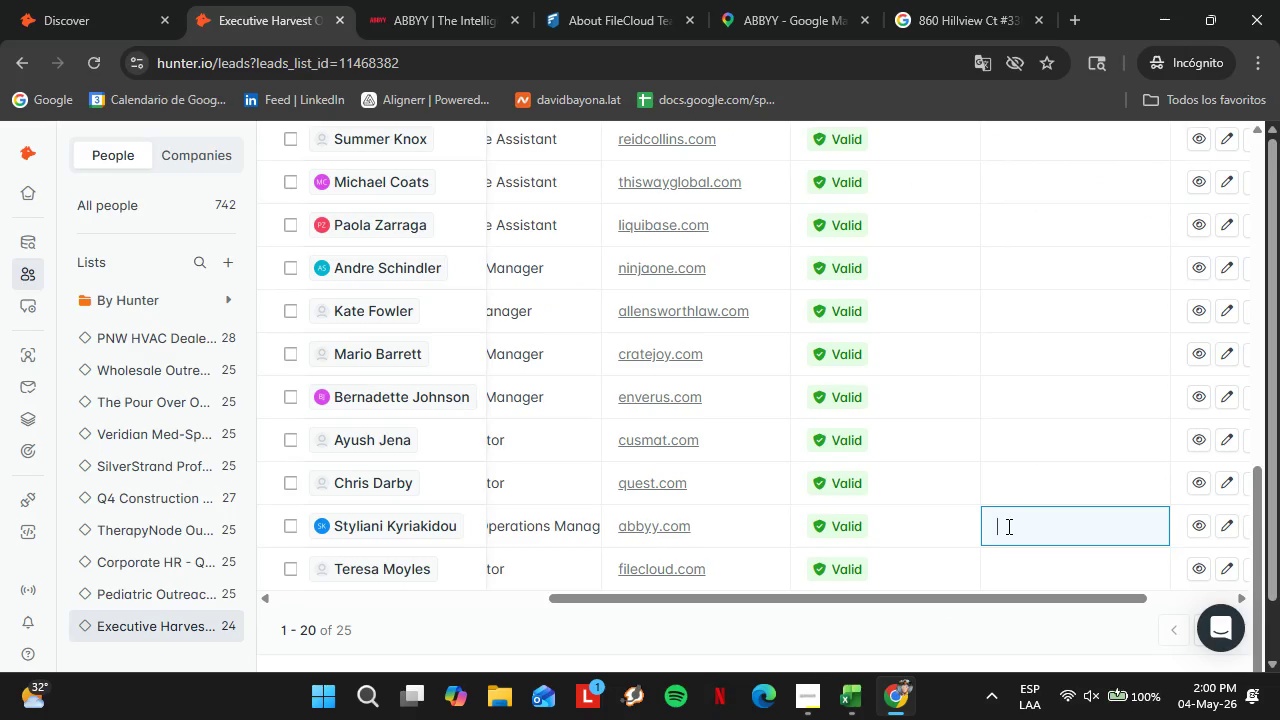 
key(Control+V)
 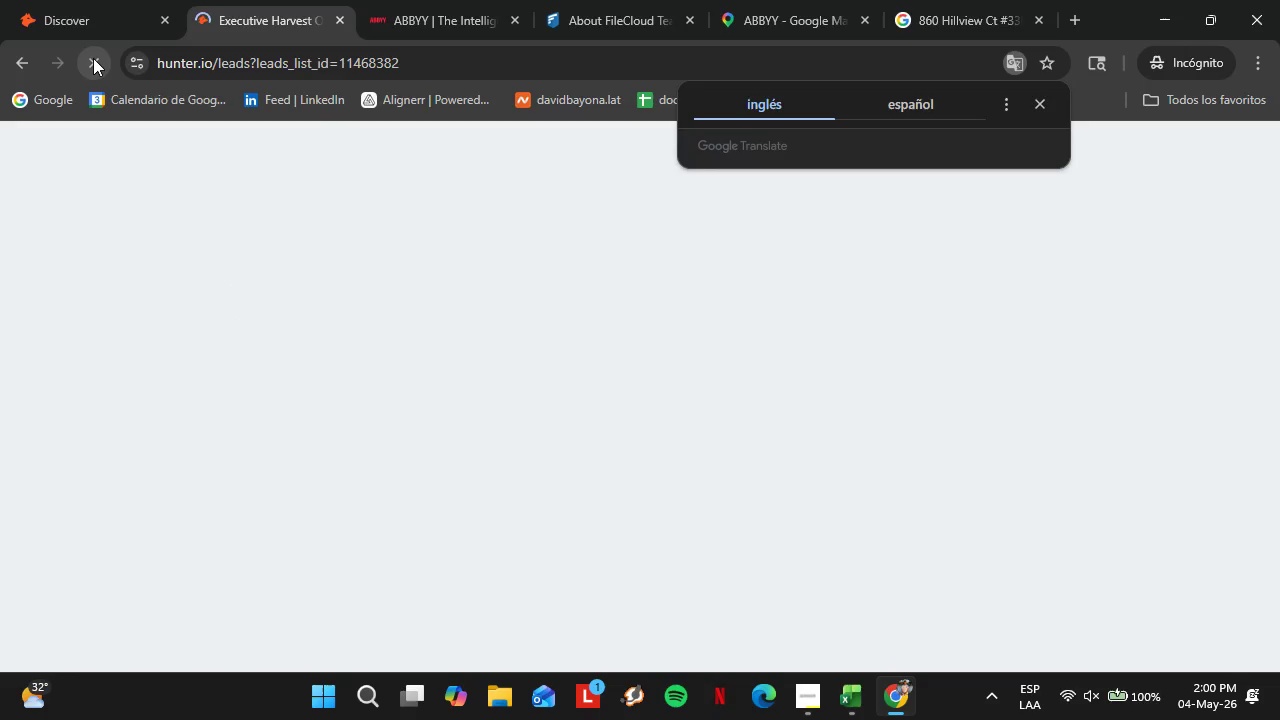 
wait(13.81)
 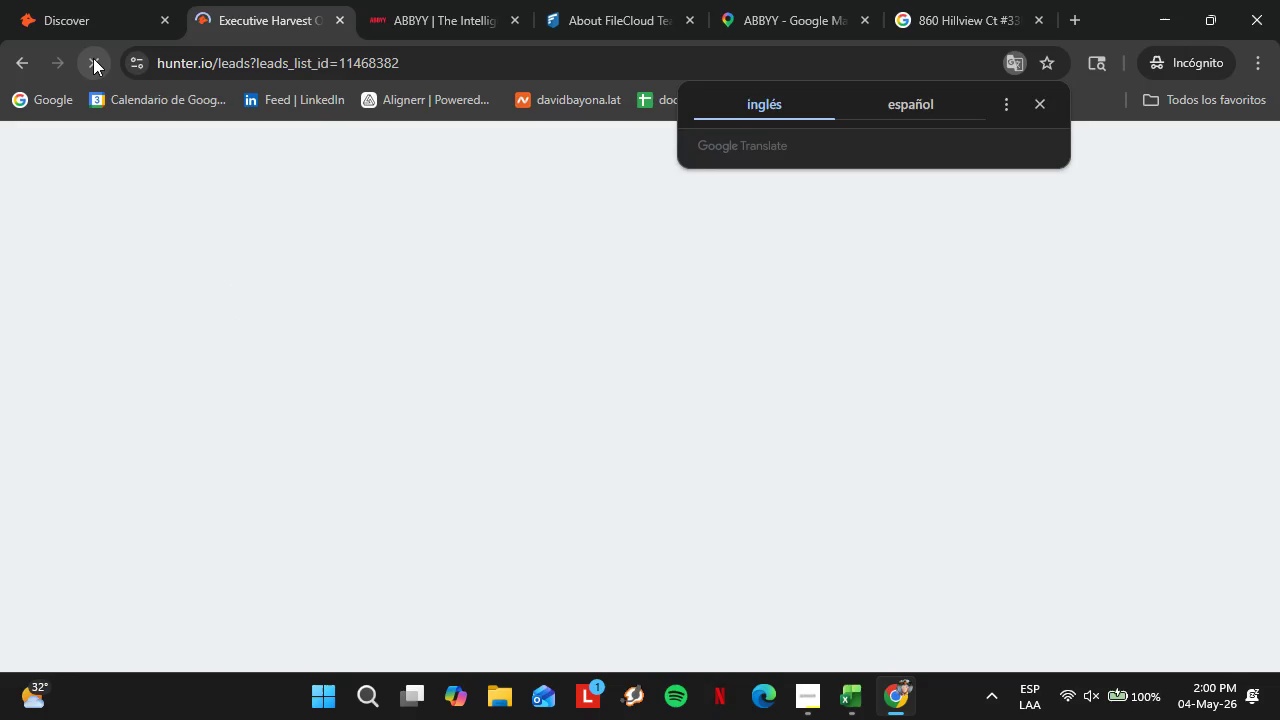 
scroll: coordinate [454, 423], scroll_direction: down, amount: 2.0
 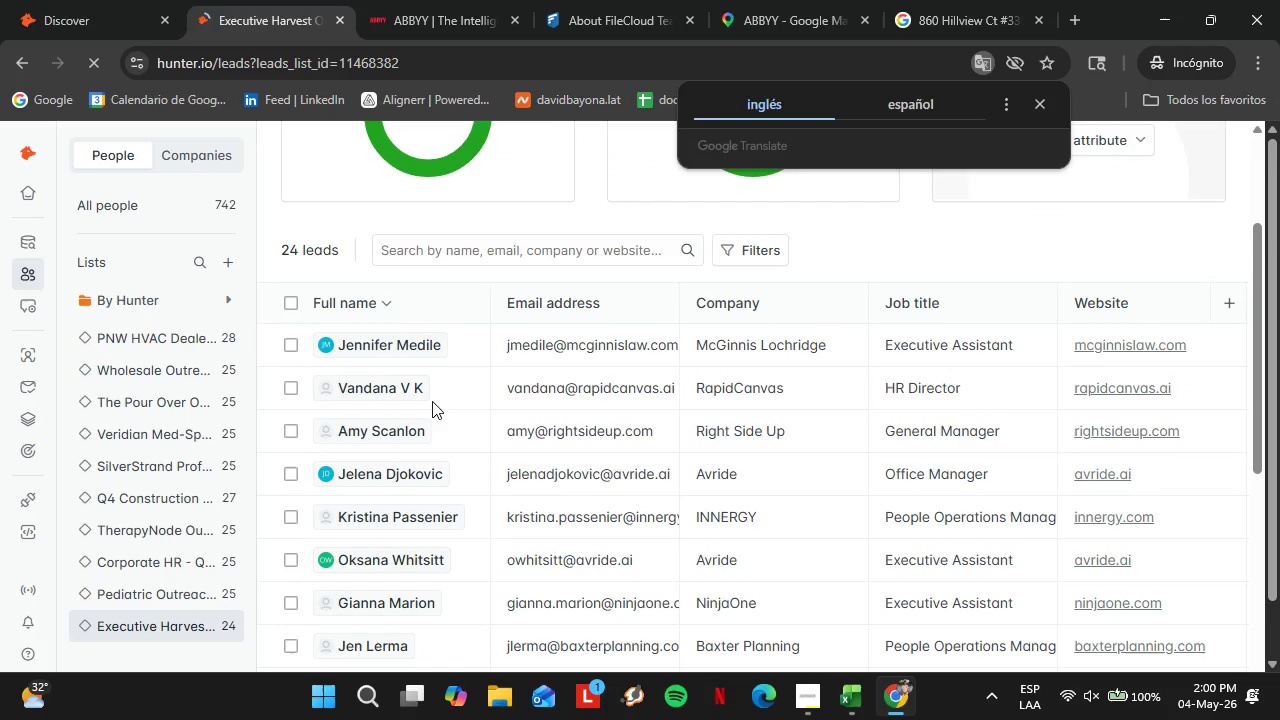 
wait(9.14)
 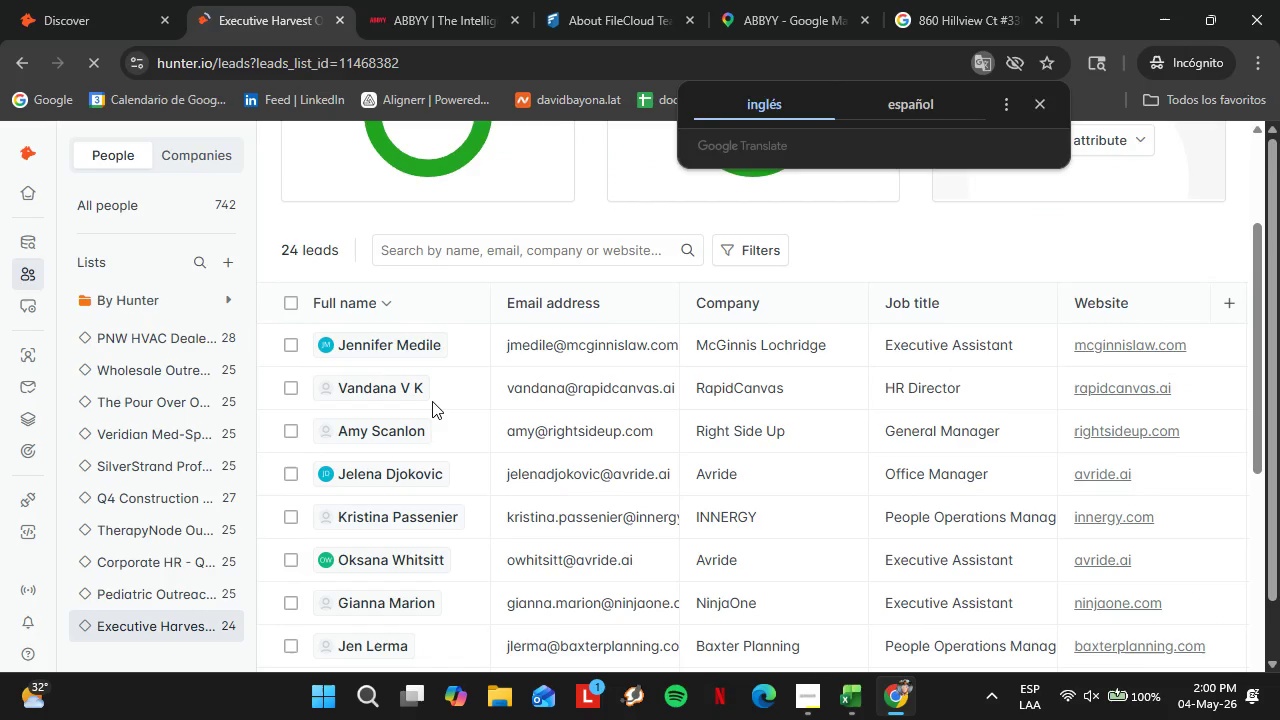 
scroll: coordinate [630, 605], scroll_direction: down, amount: 8.0
 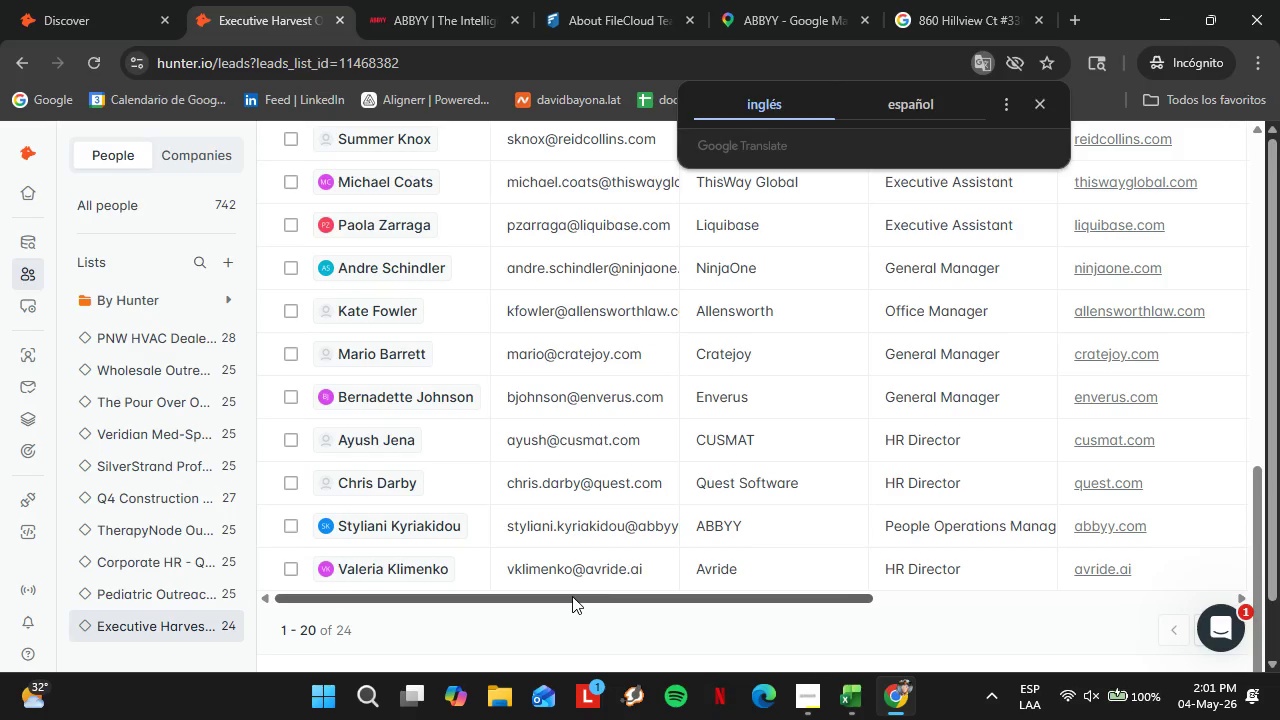 
left_click_drag(start_coordinate=[575, 596], to_coordinate=[742, 604])
 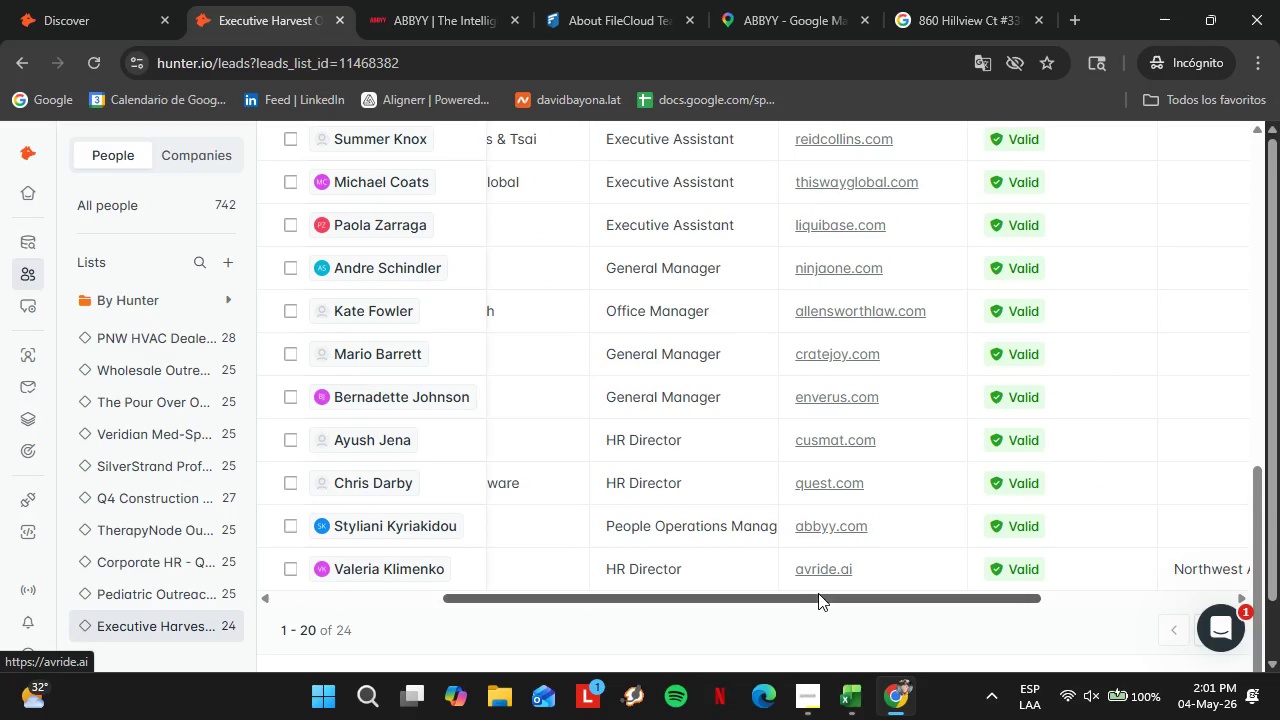 
left_click_drag(start_coordinate=[809, 593], to_coordinate=[914, 600])
 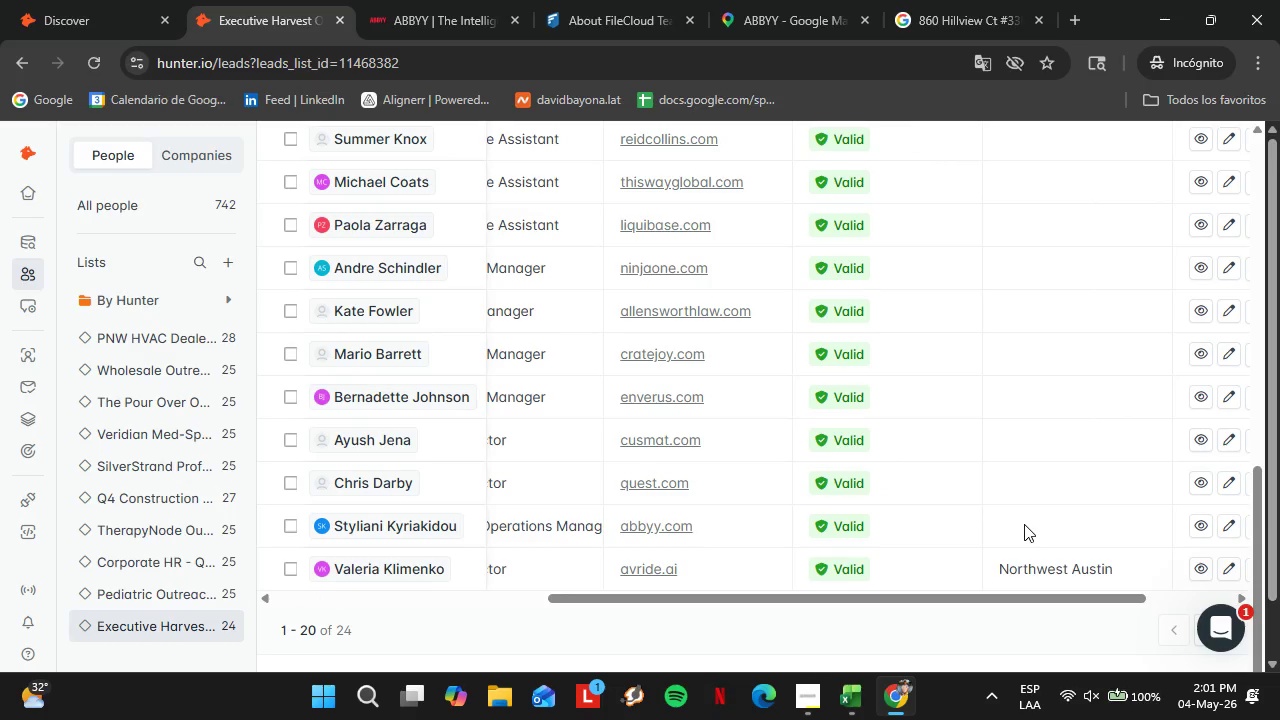 
double_click([1024, 524])
 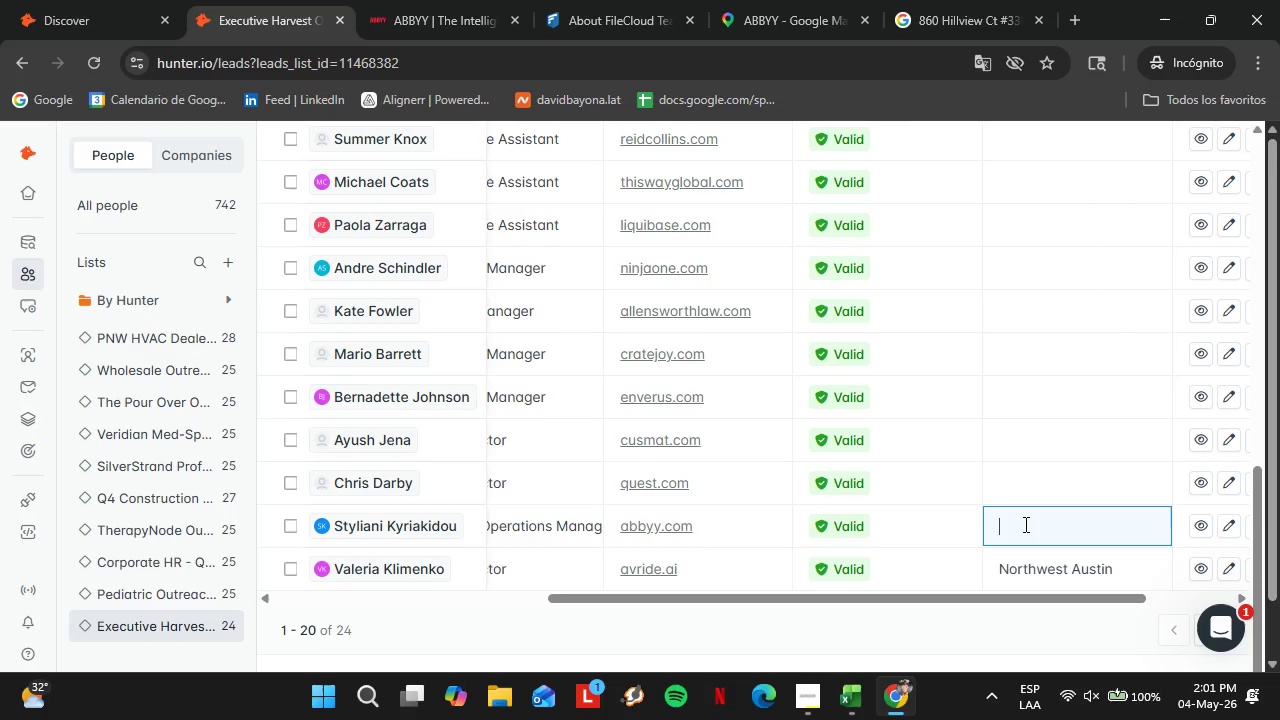 
triple_click([1024, 524])
 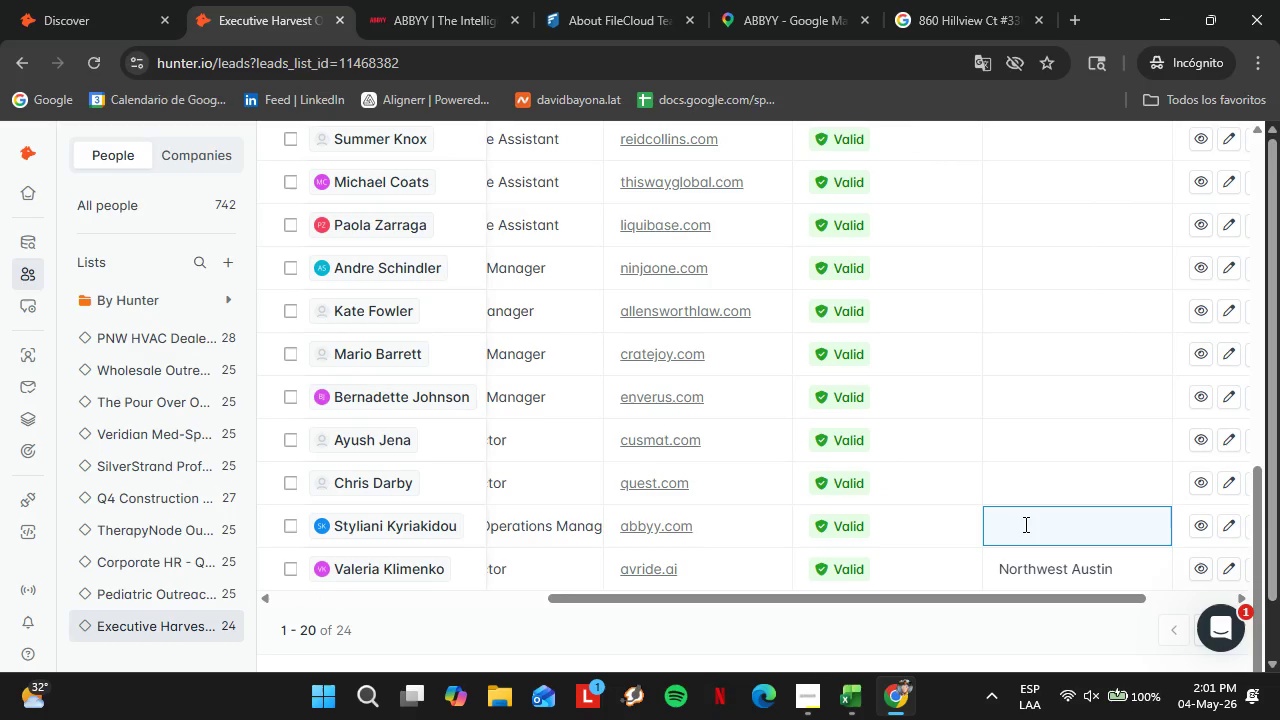 
key(Control+ControlLeft)
 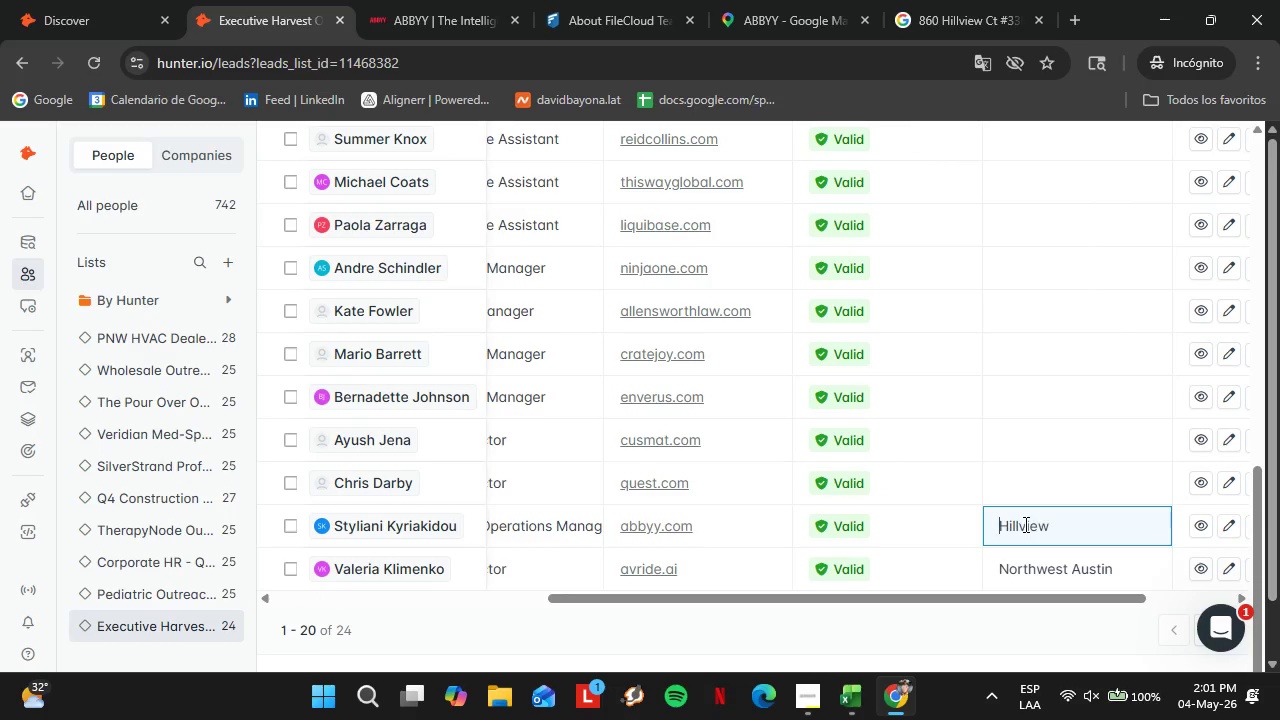 
key(Control+V)
 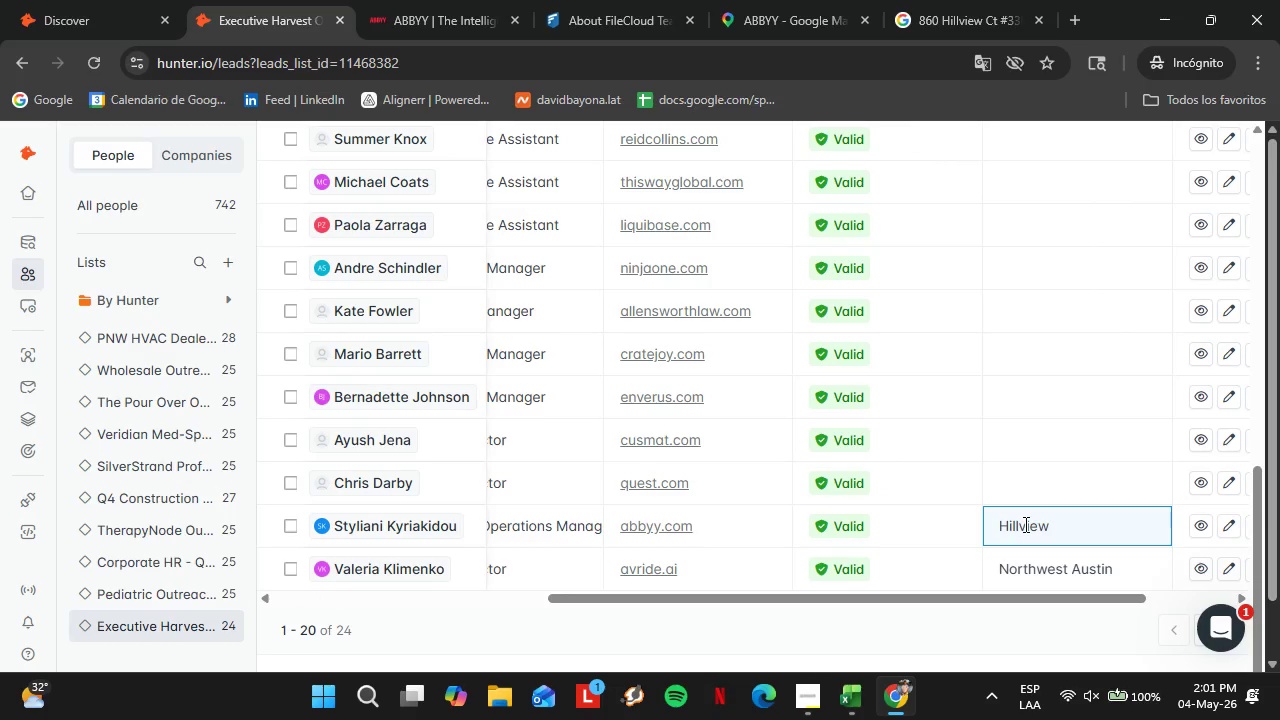 
key(Enter)
 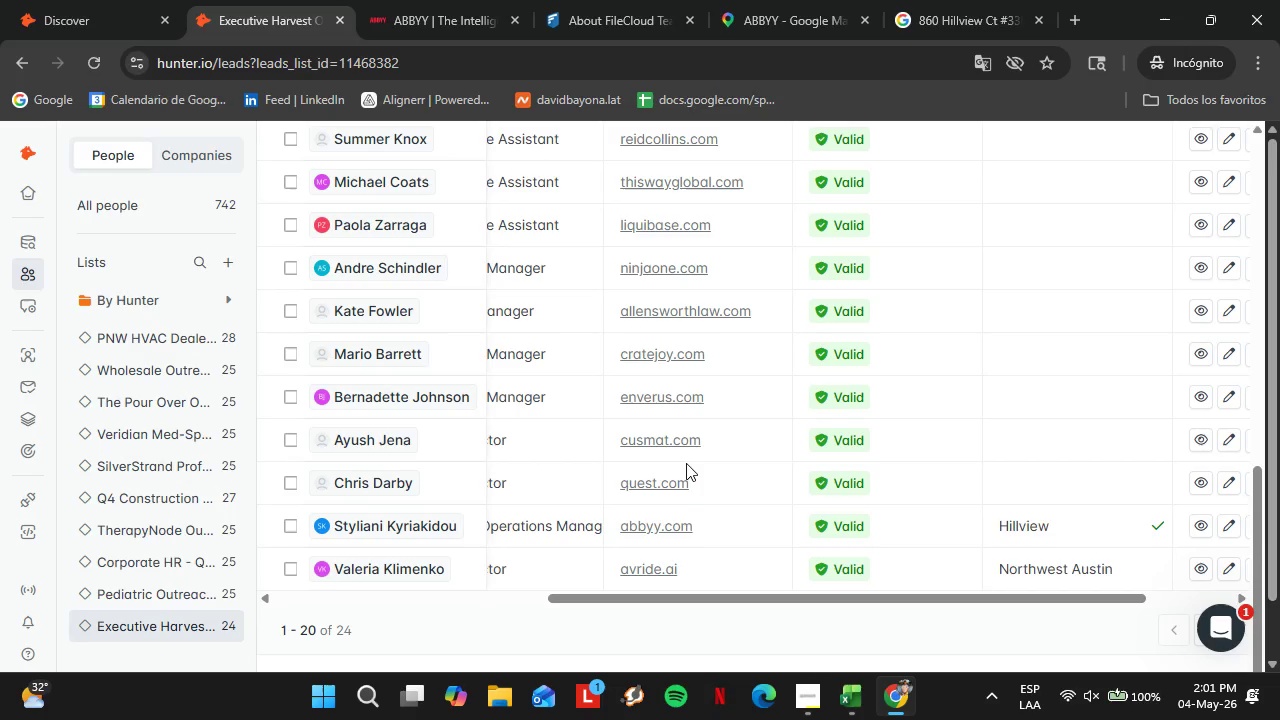 
left_click([663, 490])
 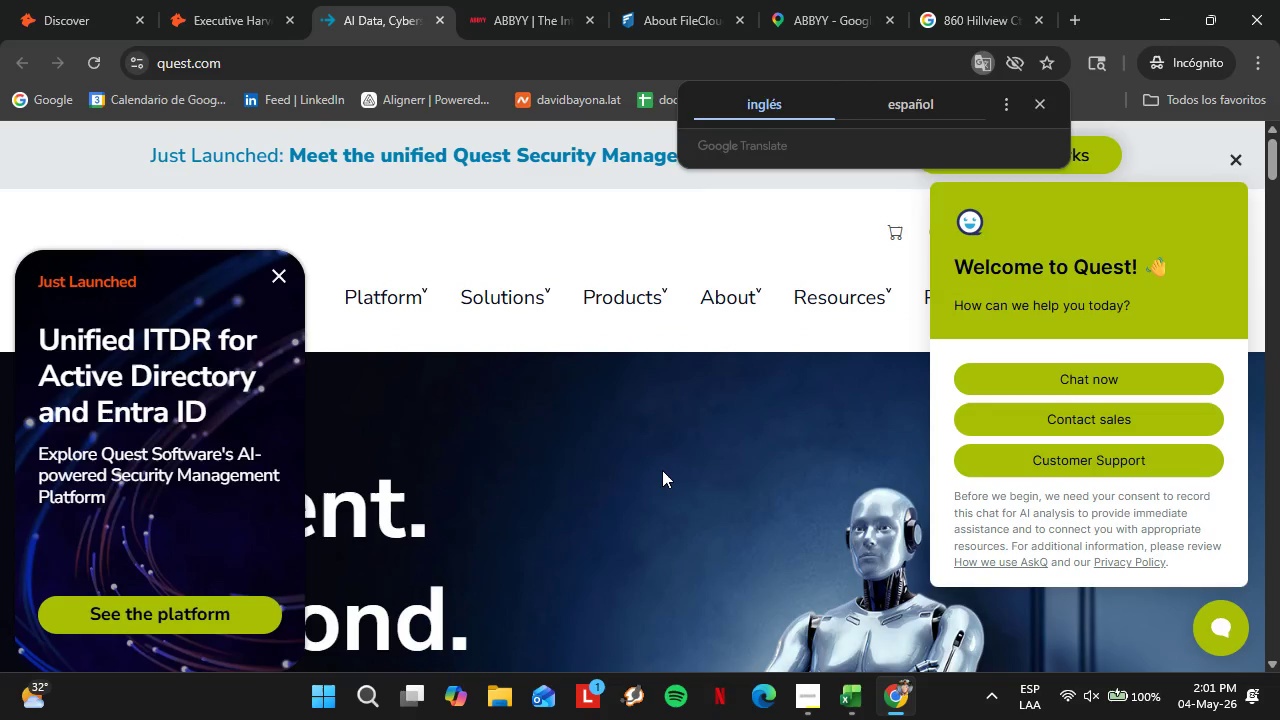 
wait(26.69)
 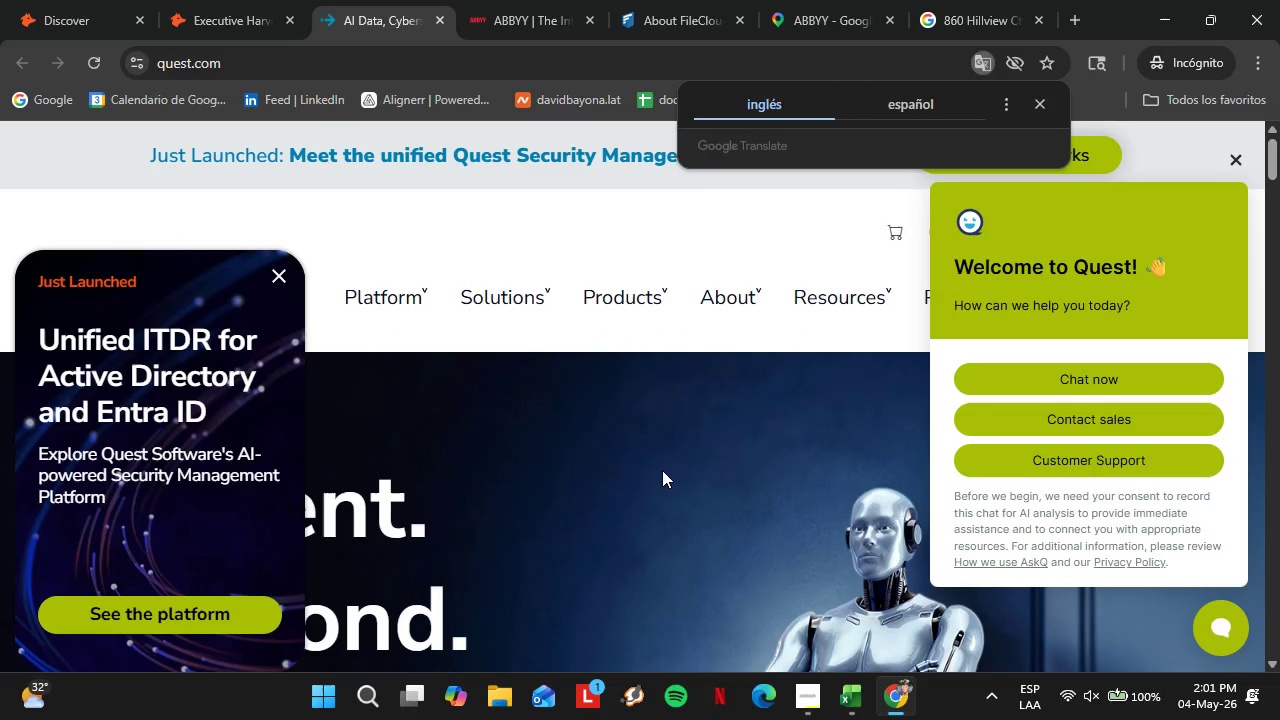 
left_click([1237, 157])
 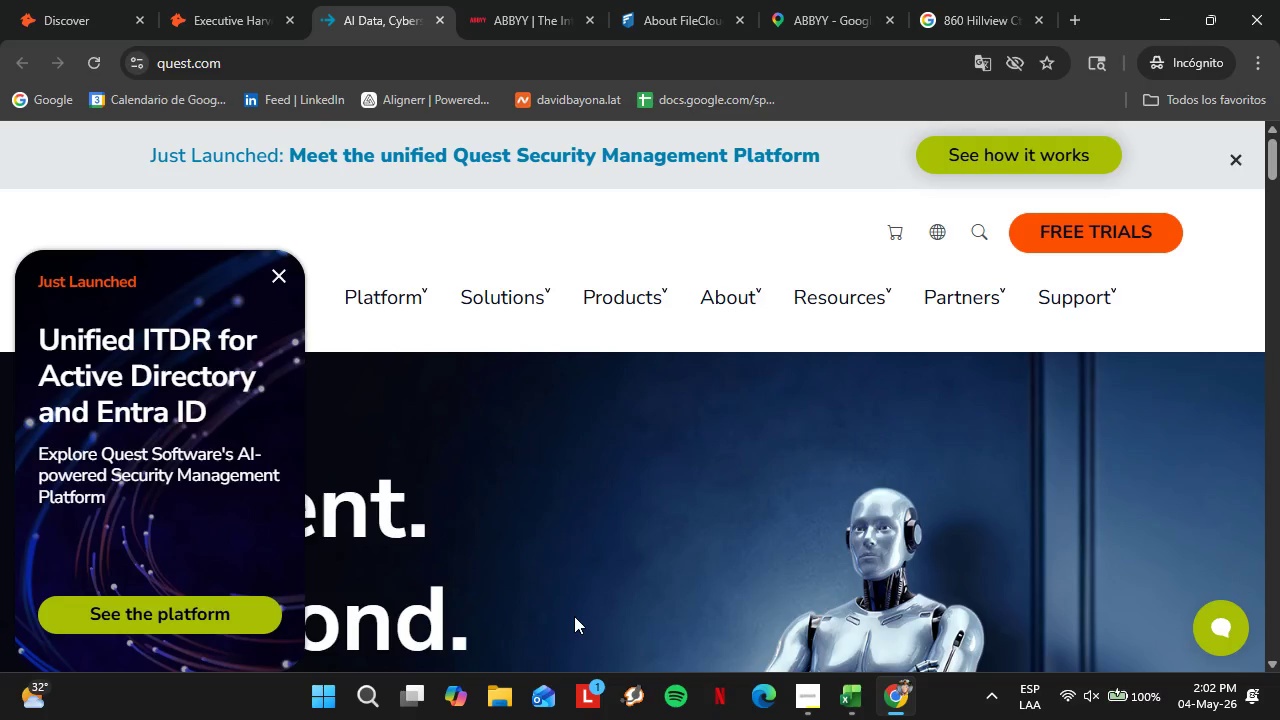 
wait(35.55)
 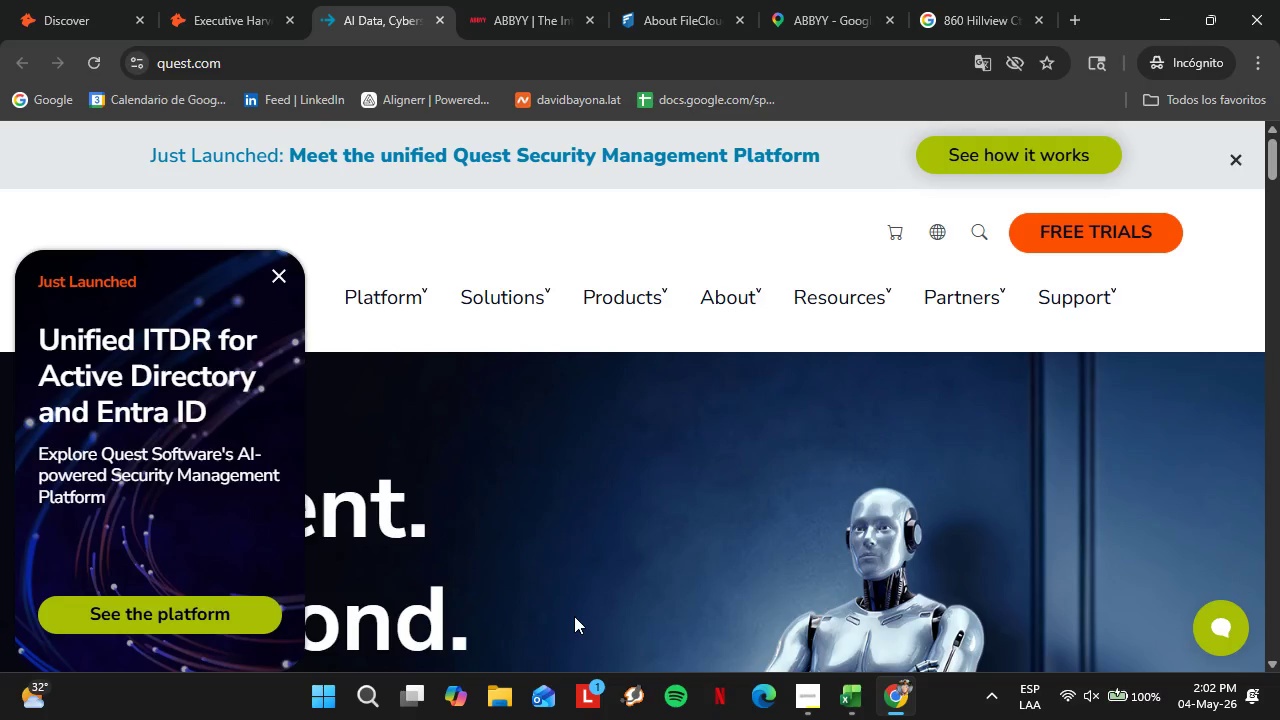 
left_click([276, 269])
 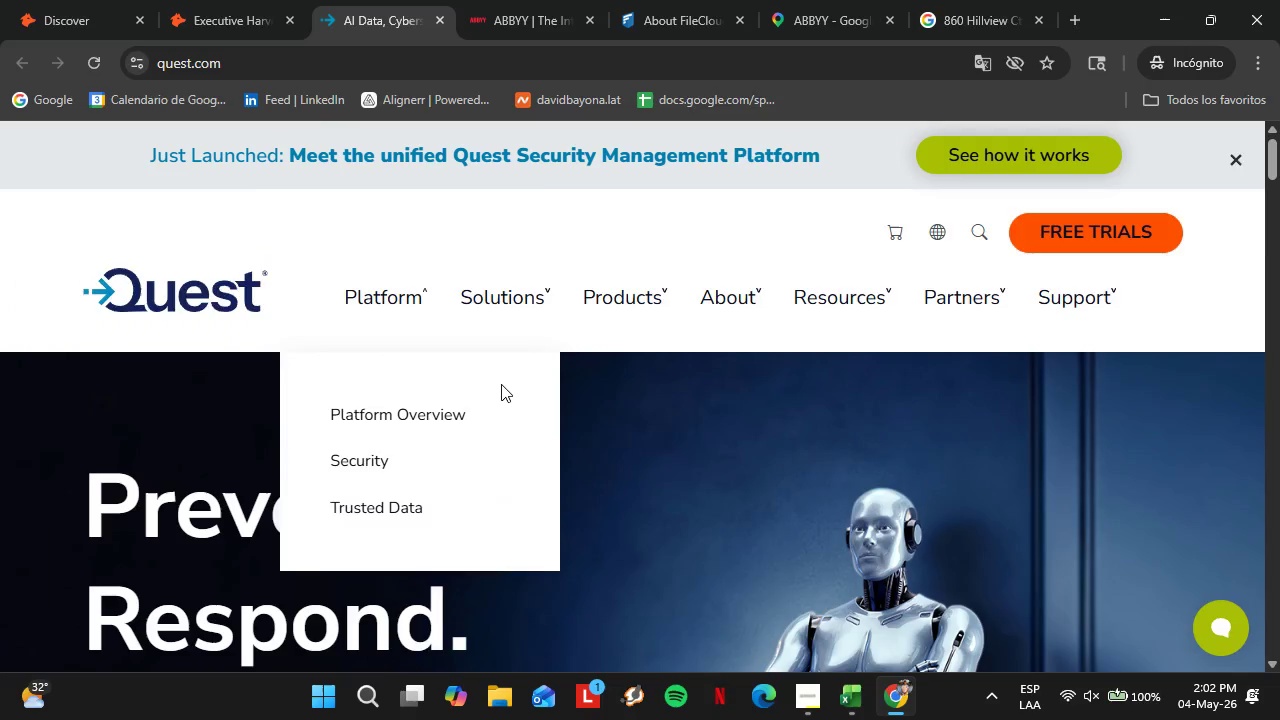 
scroll: coordinate [812, 445], scroll_direction: down, amount: 3.0
 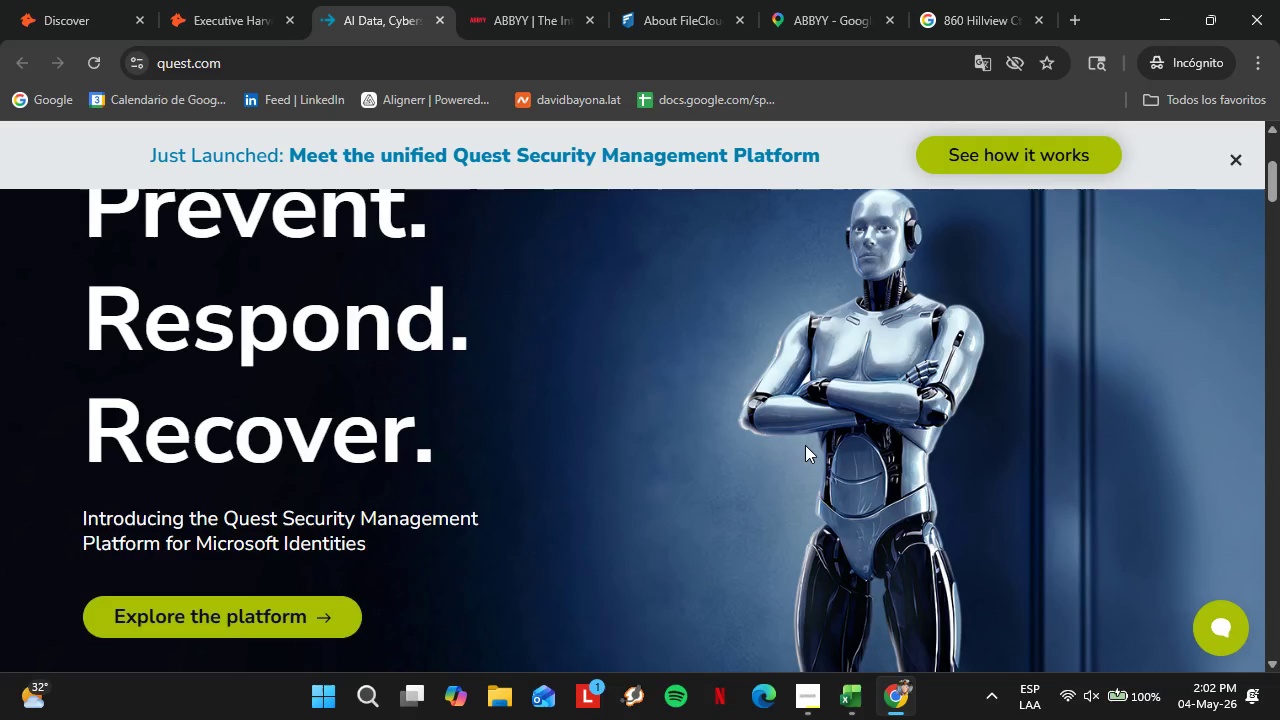 
wait(5.28)
 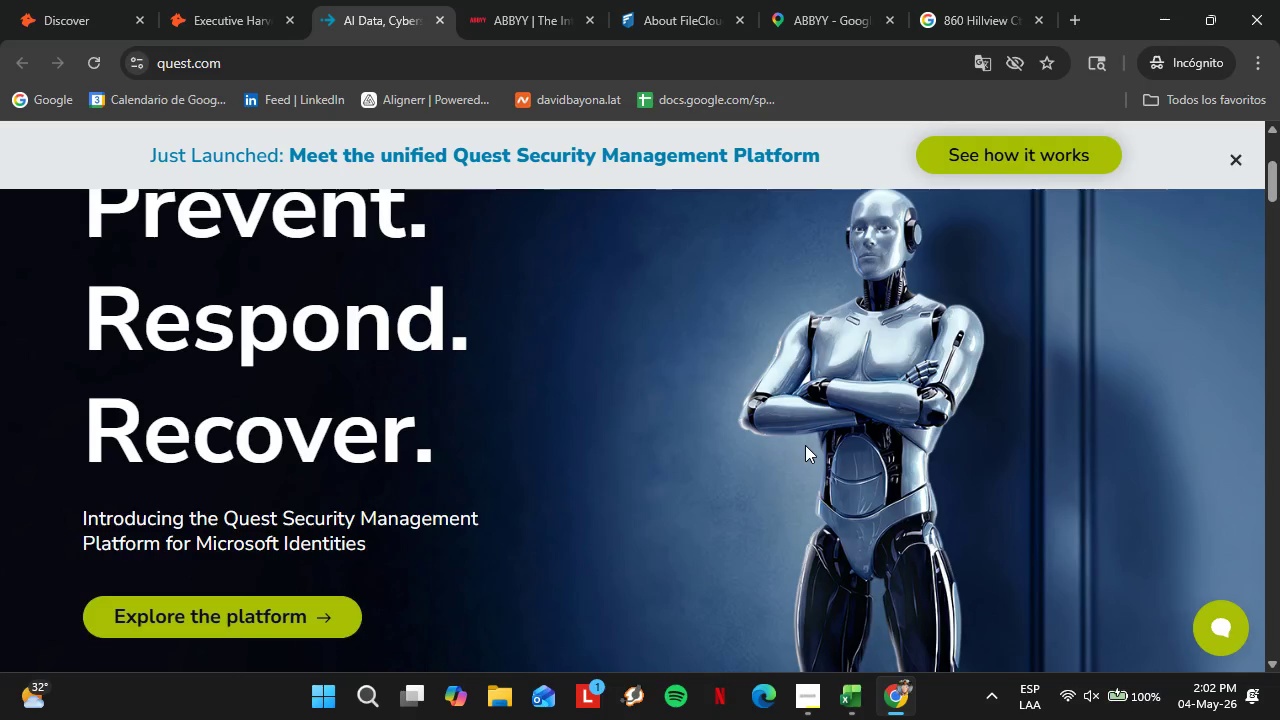 
scroll: coordinate [682, 346], scroll_direction: down, amount: 21.0
 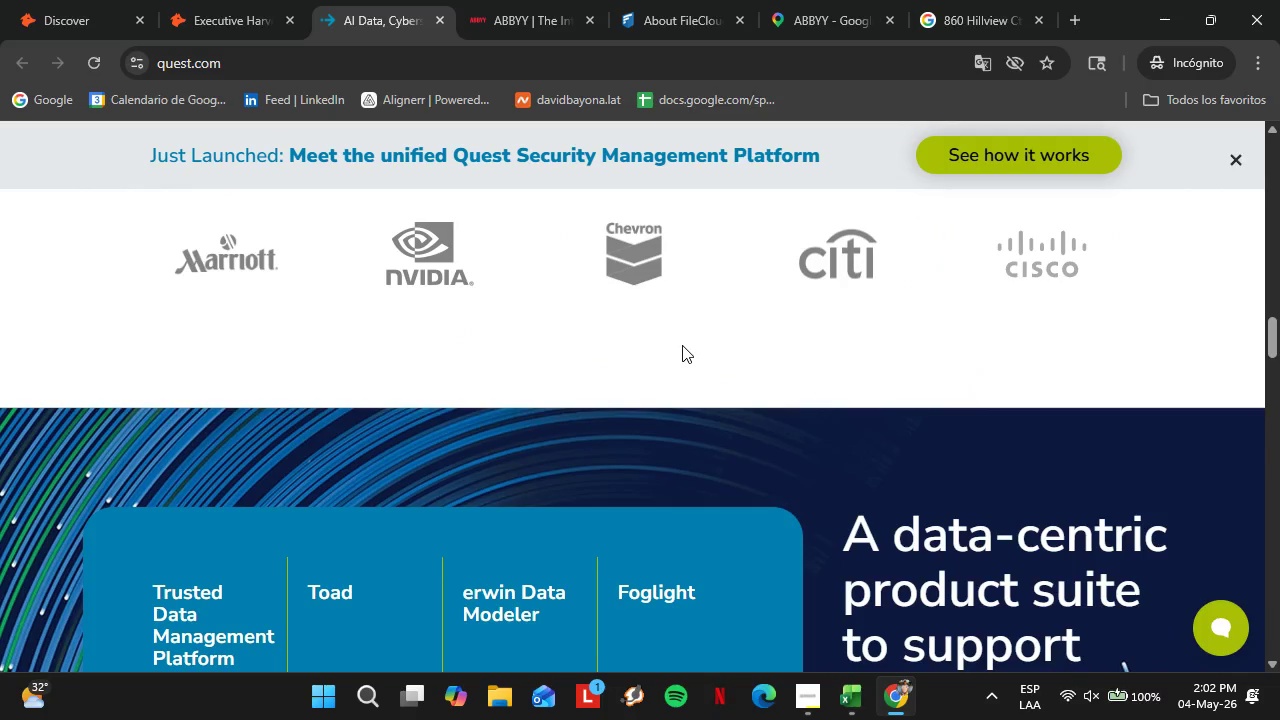 
wait(17.36)
 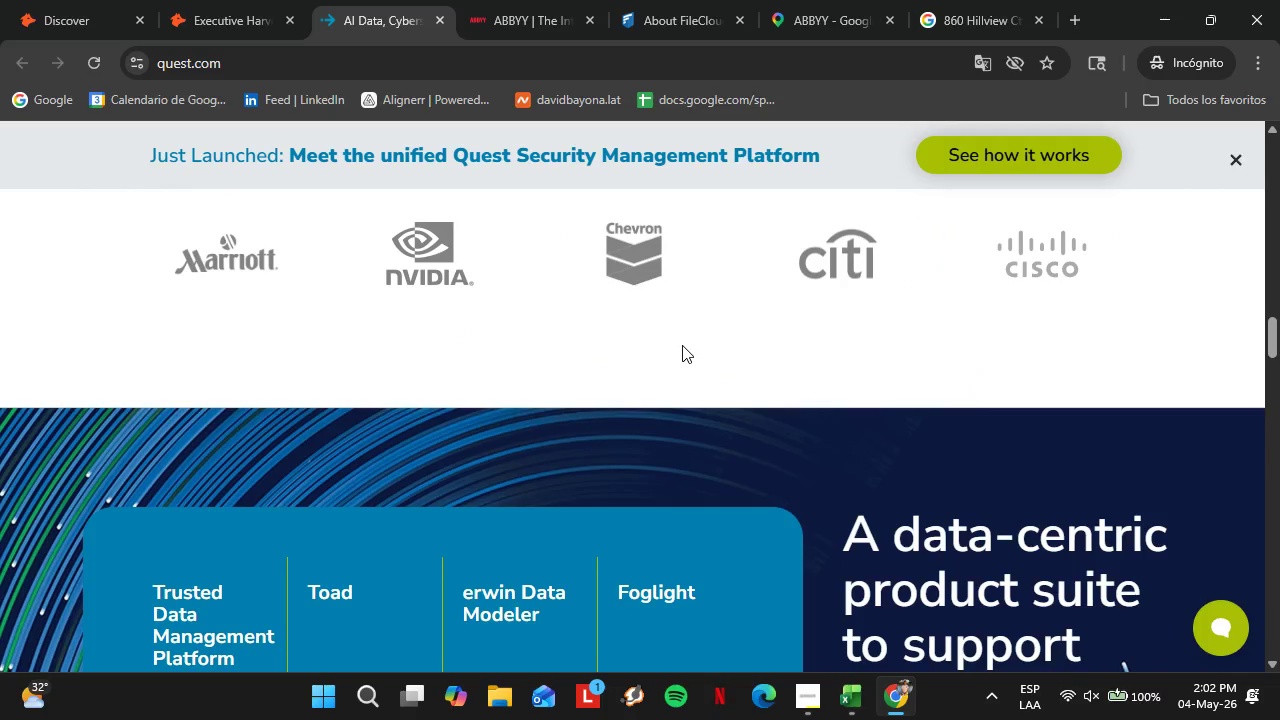 
scroll: coordinate [889, 343], scroll_direction: down, amount: 30.0
 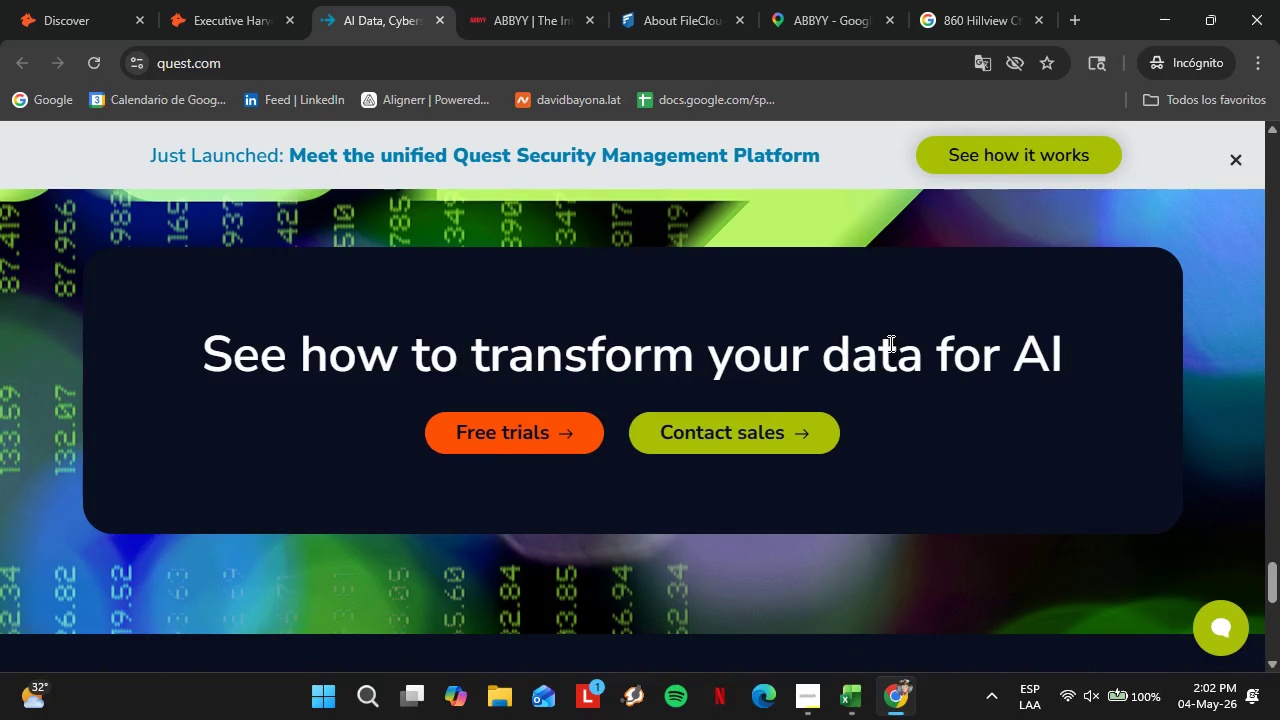 
wait(8.27)
 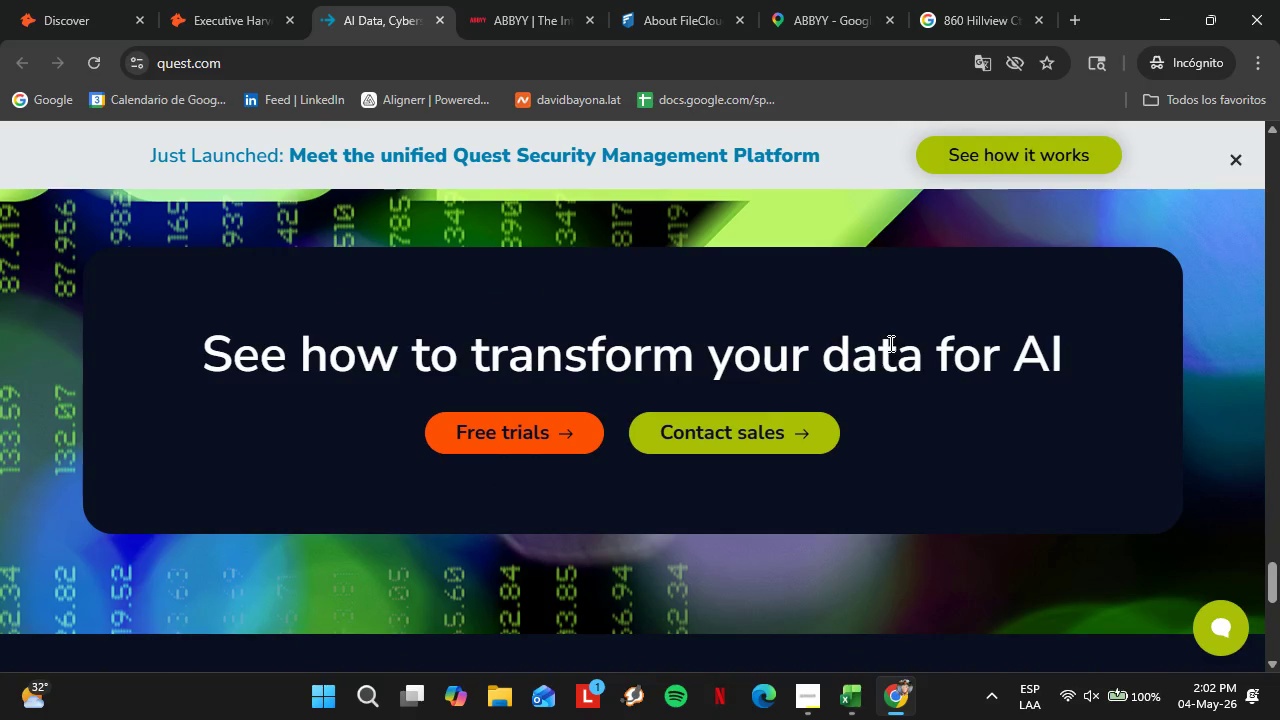 
scroll: coordinate [174, 512], scroll_direction: down, amount: 14.0
 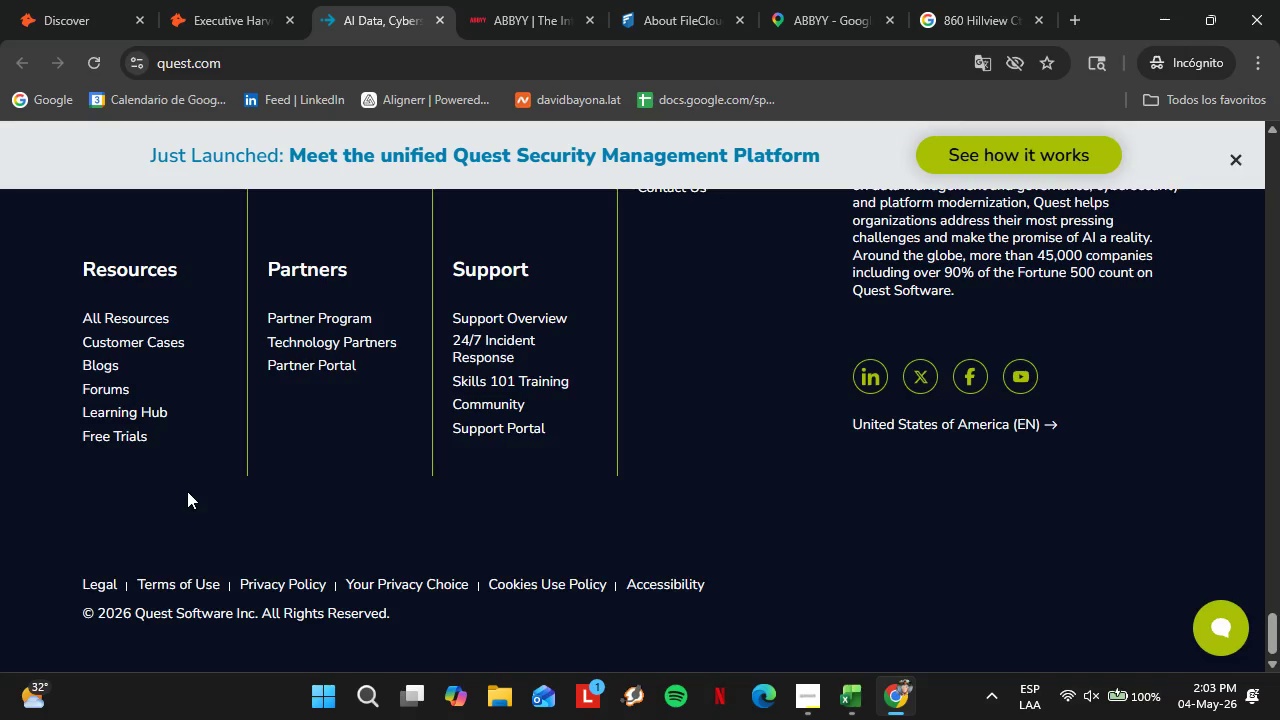 
wait(8.24)
 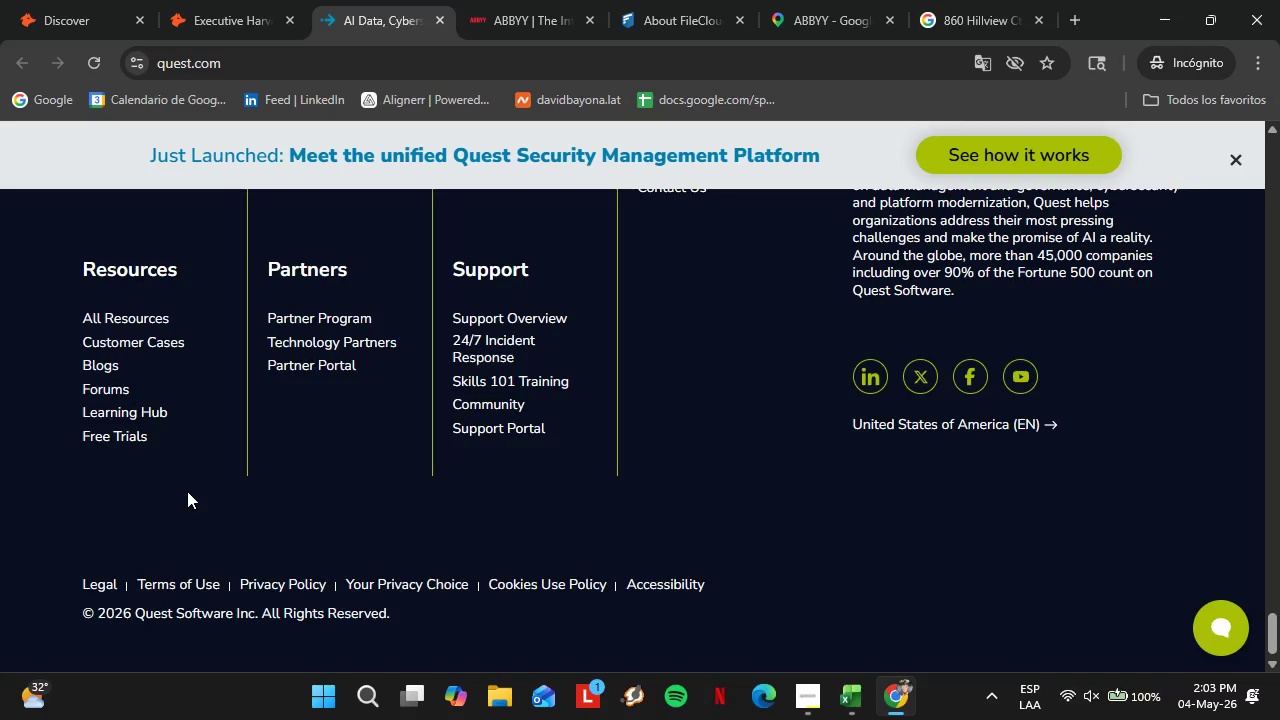 
scroll: coordinate [825, 437], scroll_direction: up, amount: 3.0
 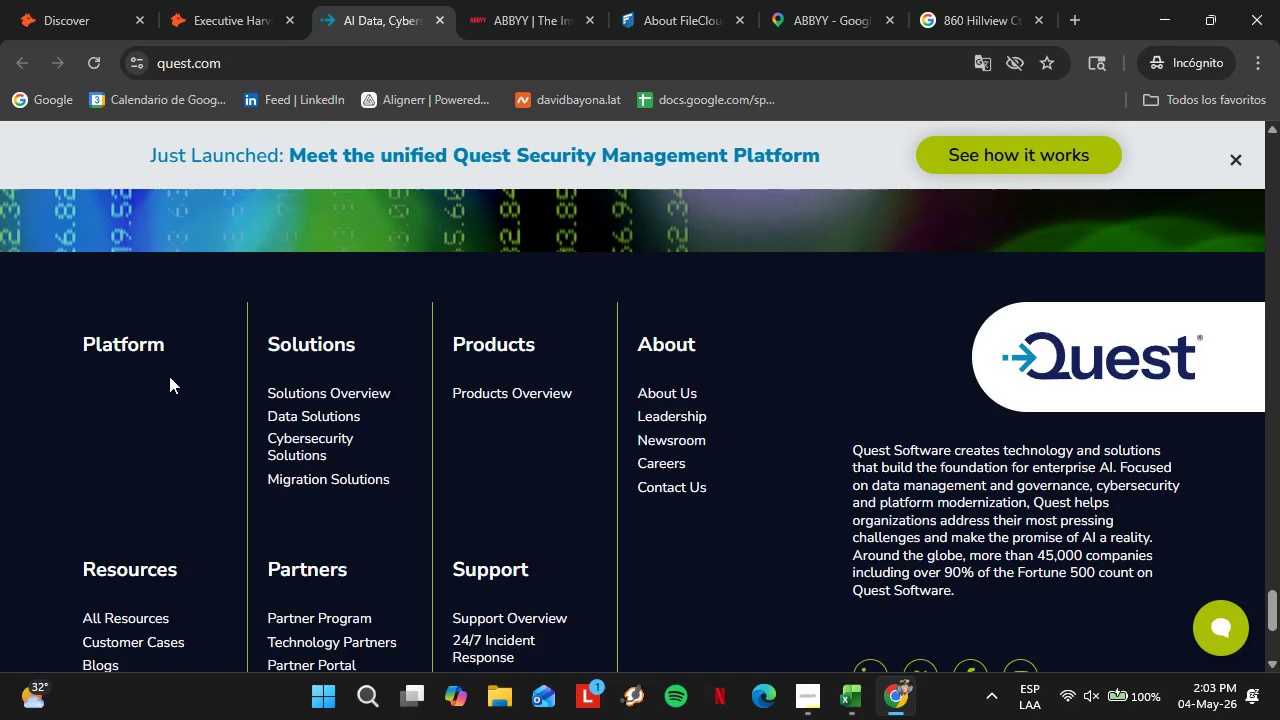 
scroll: coordinate [451, 458], scroll_direction: down, amount: 4.0
 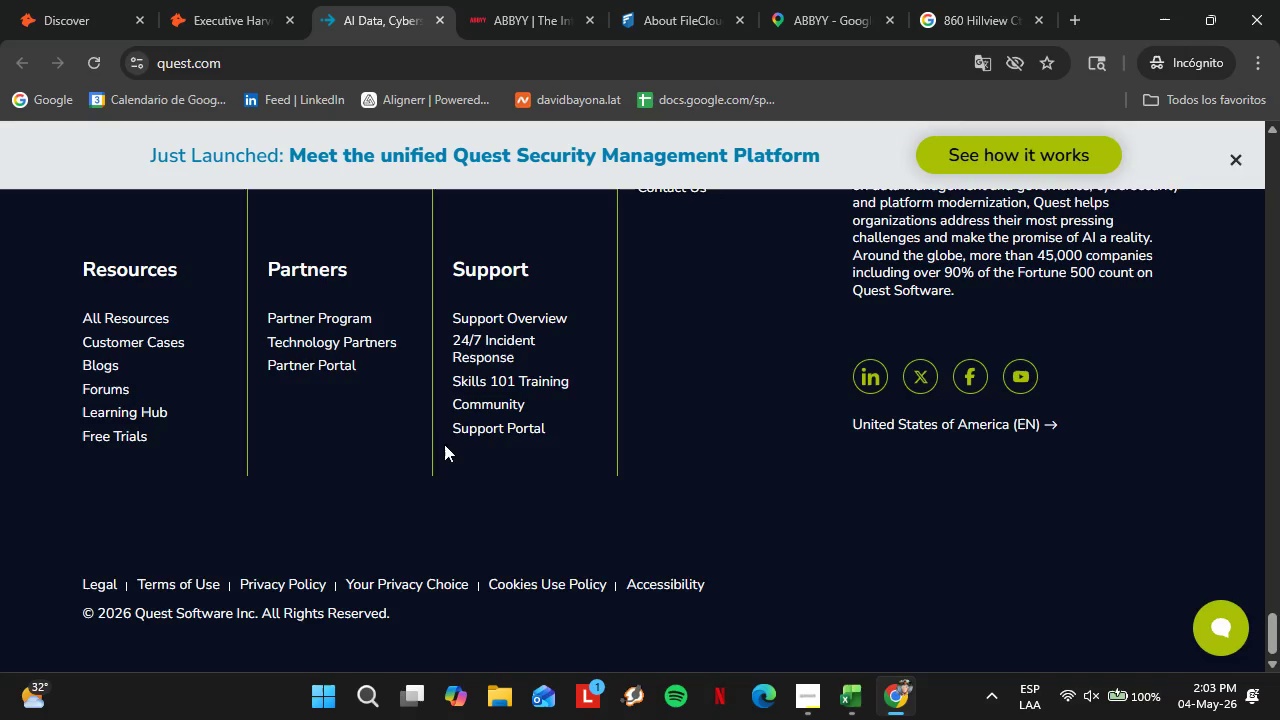 
scroll: coordinate [813, 378], scroll_direction: up, amount: 1.0
 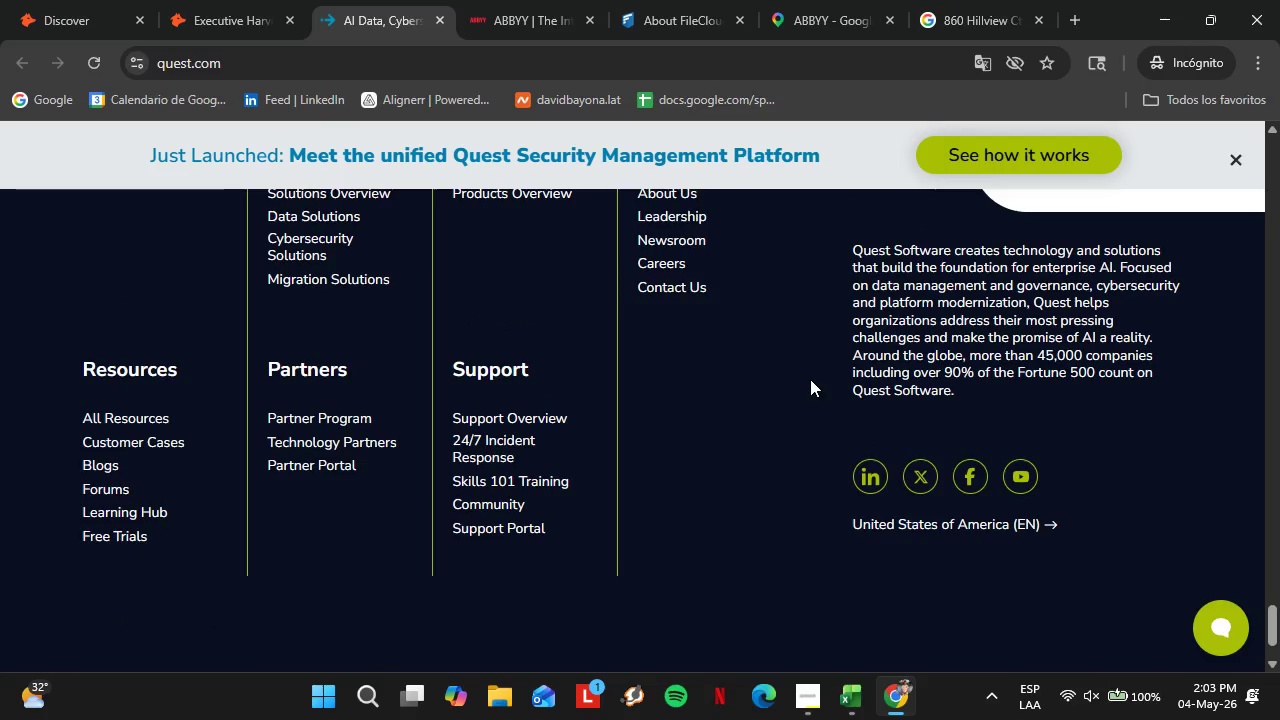 
wait(6.98)
 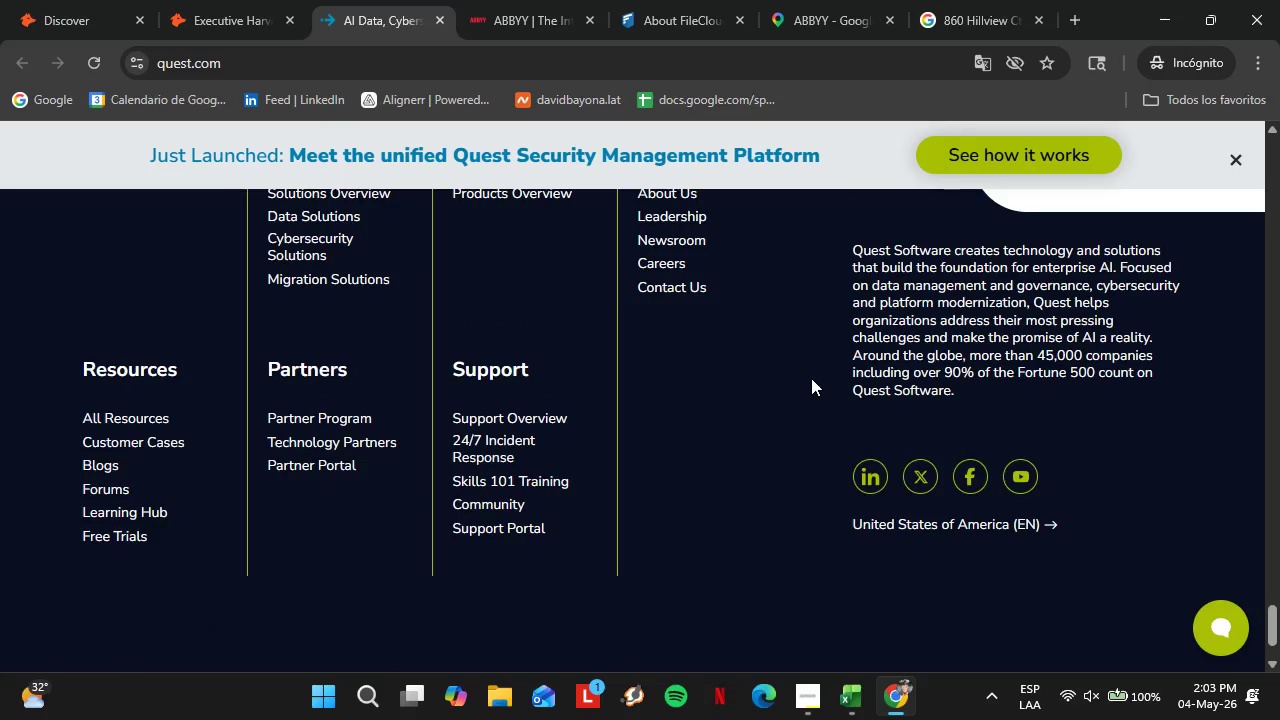 
scroll: coordinate [552, 421], scroll_direction: up, amount: 68.0
 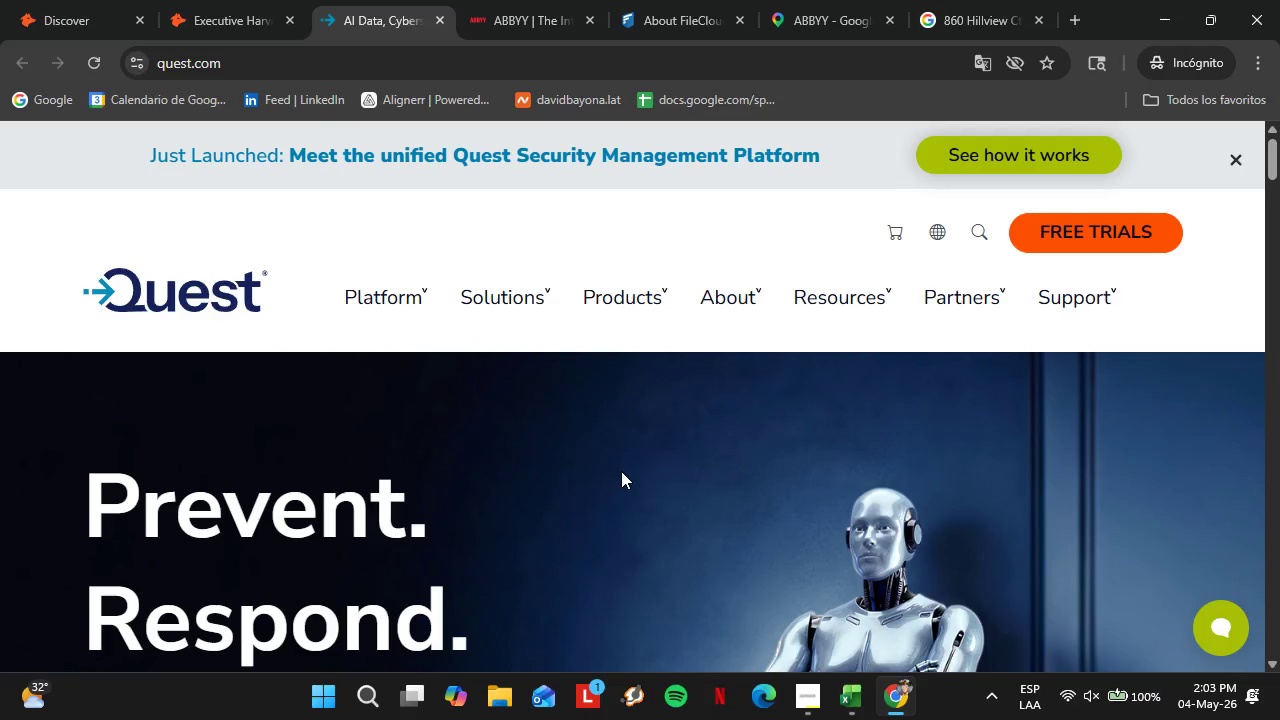 
wait(19.19)
 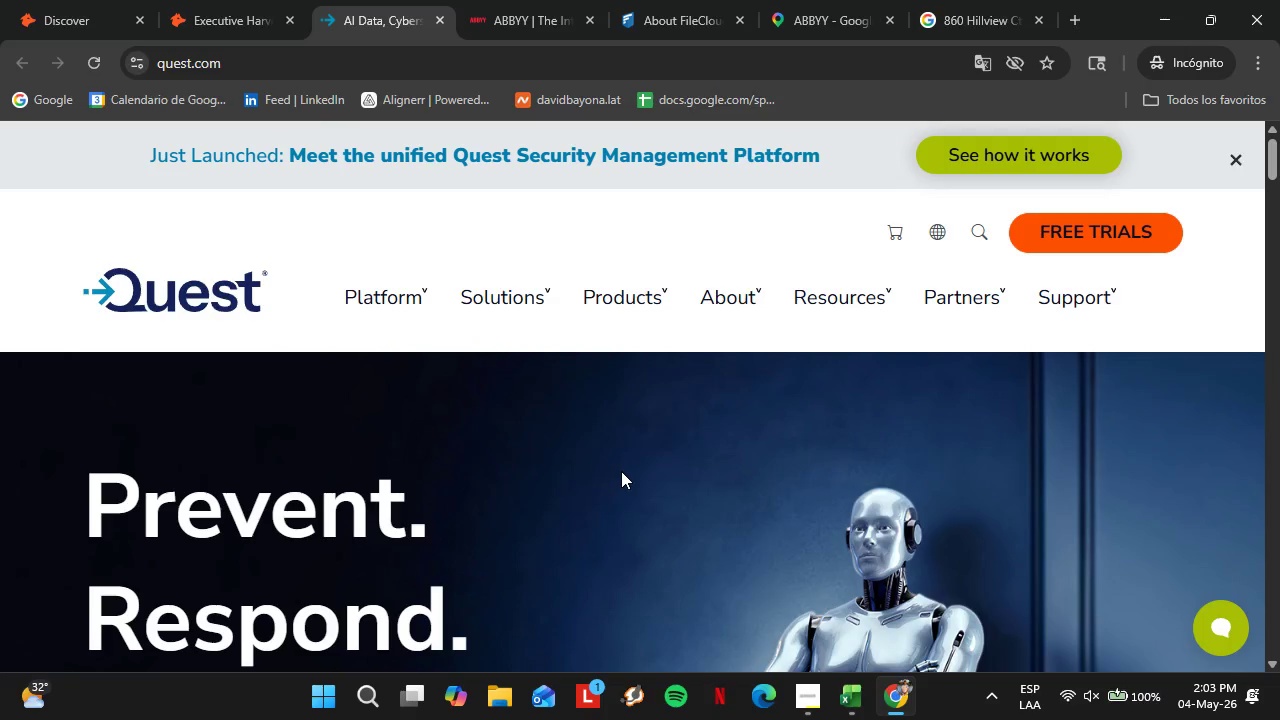 
left_click([237, 0])
 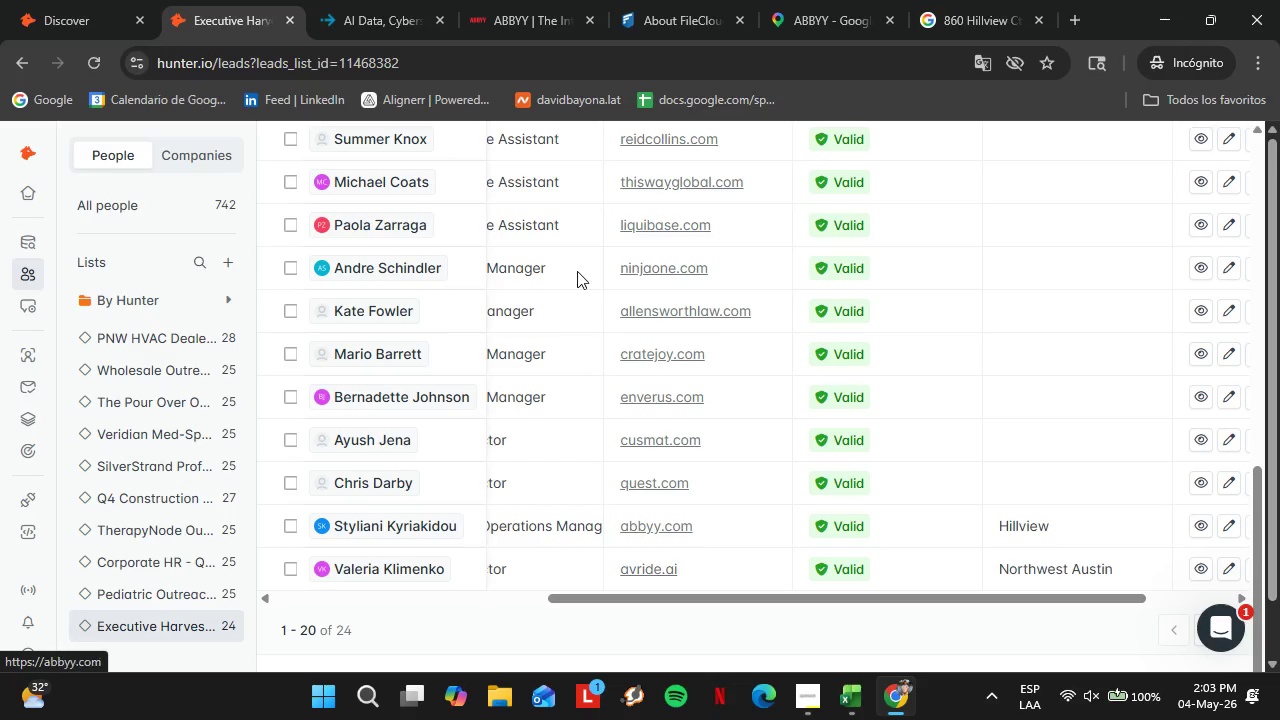 
left_click([838, 0])
 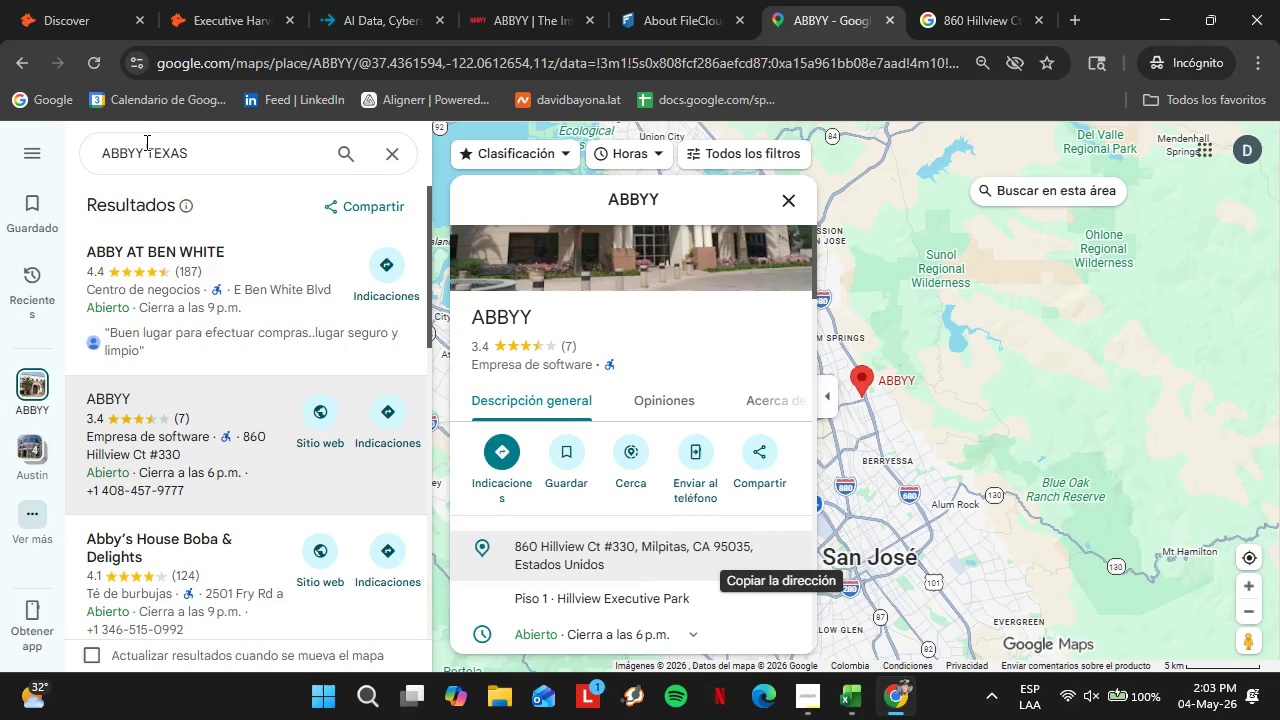 
left_click_drag(start_coordinate=[138, 151], to_coordinate=[100, 150])
 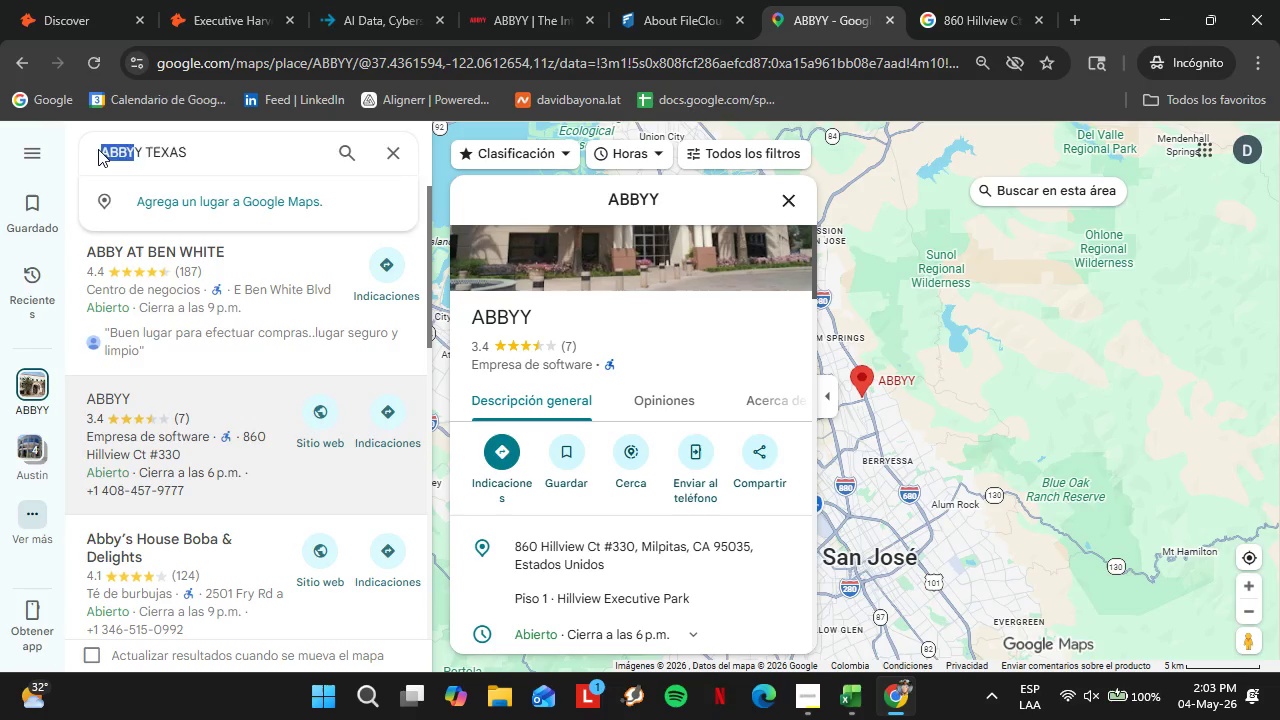 
key(ArrowRight)
 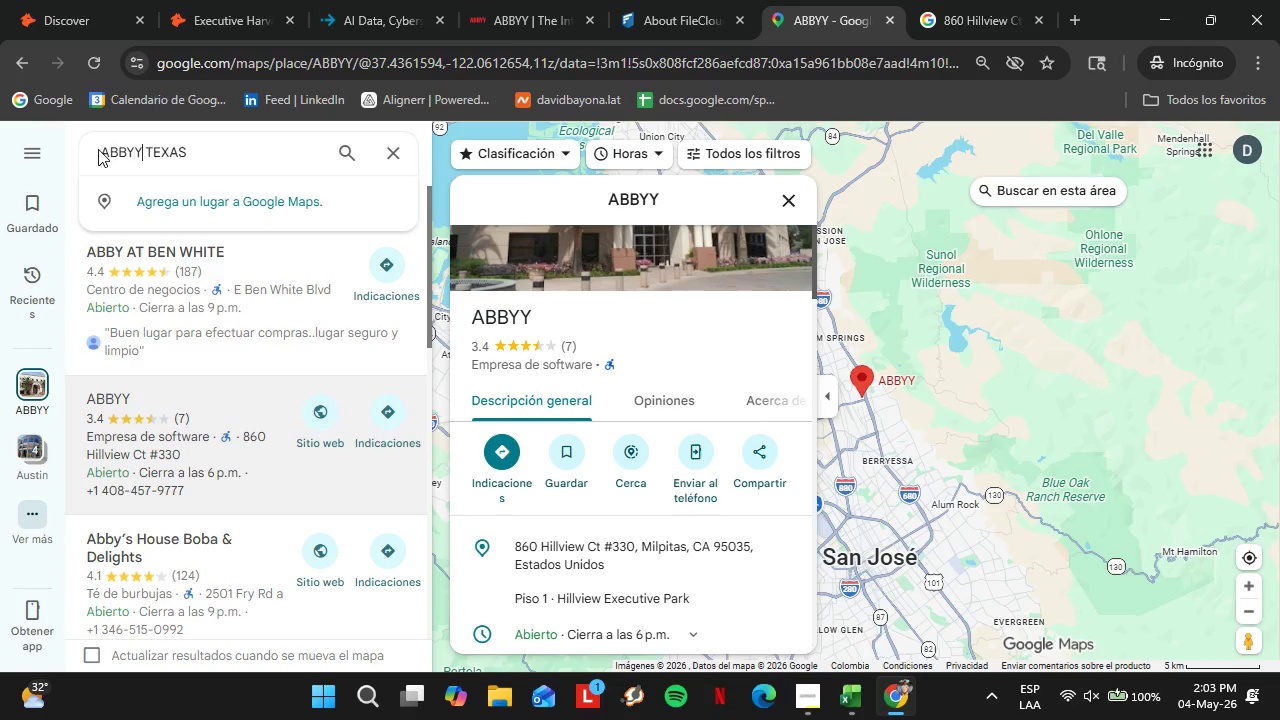 
key(ArrowRight)
 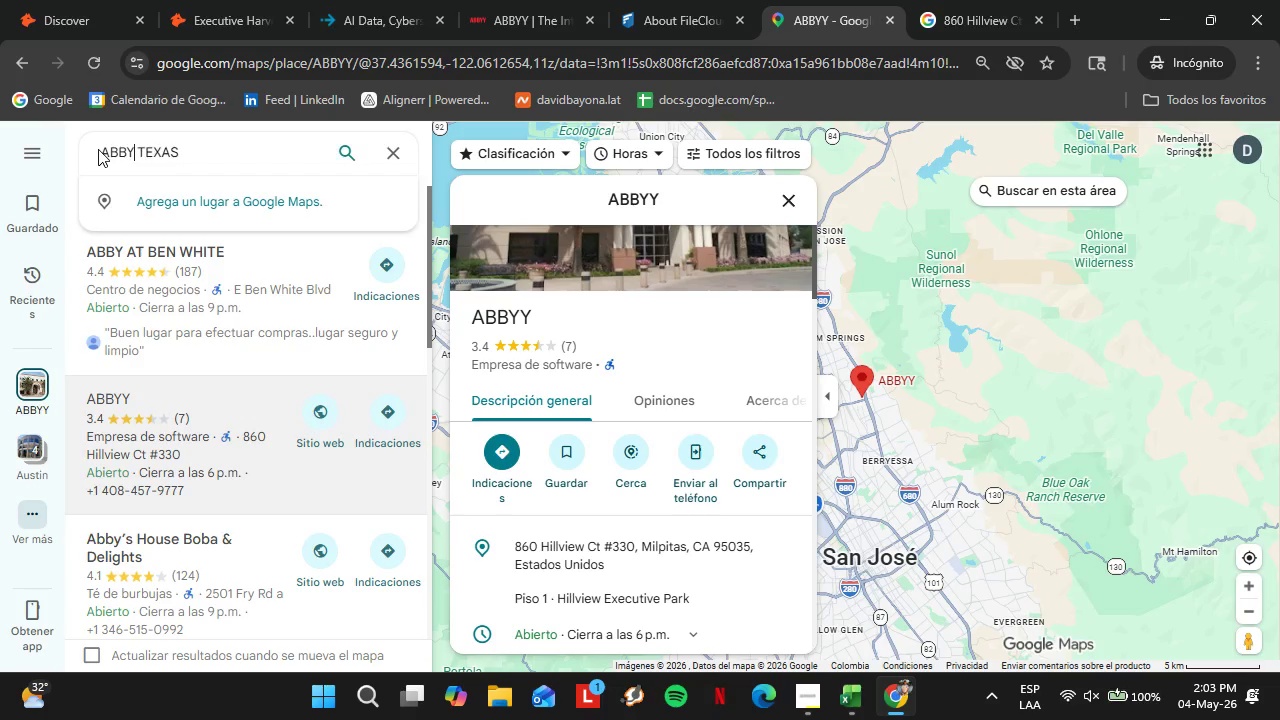 
key(Backspace)
key(Backspace)
key(Backspace)
key(Backspace)
key(Backspace)
type(QUEST)
 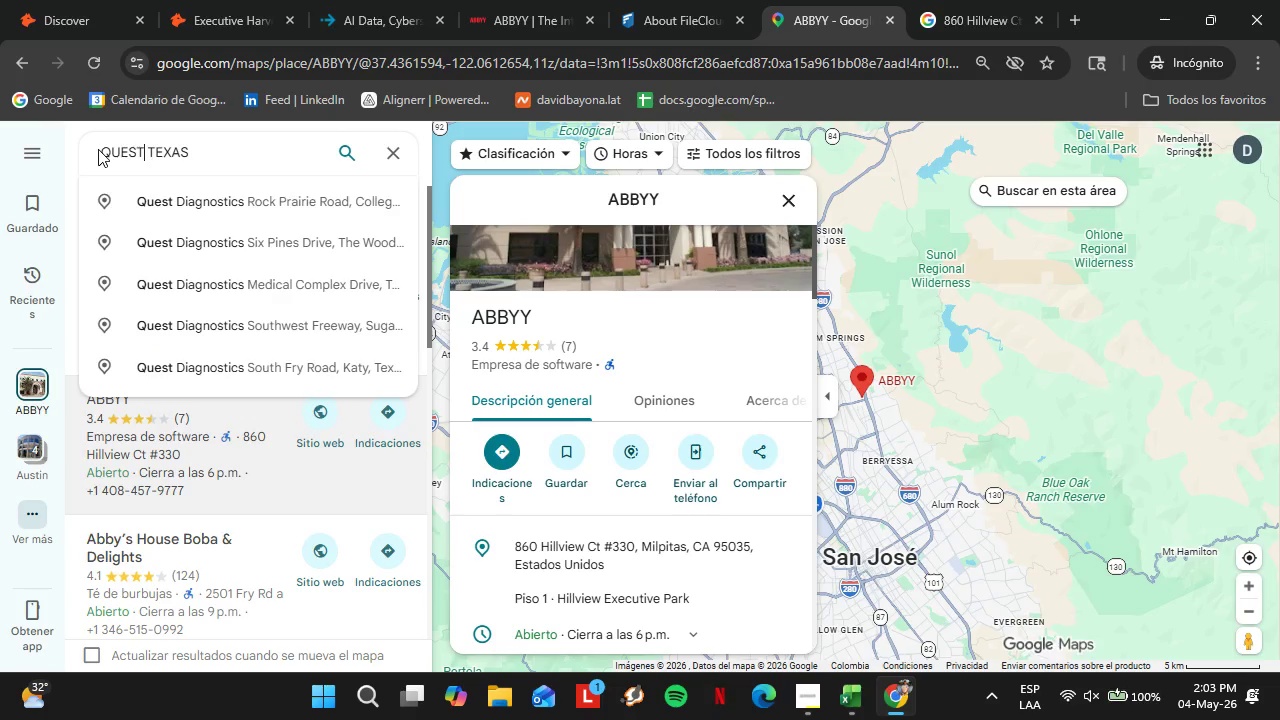 
key(Enter)
 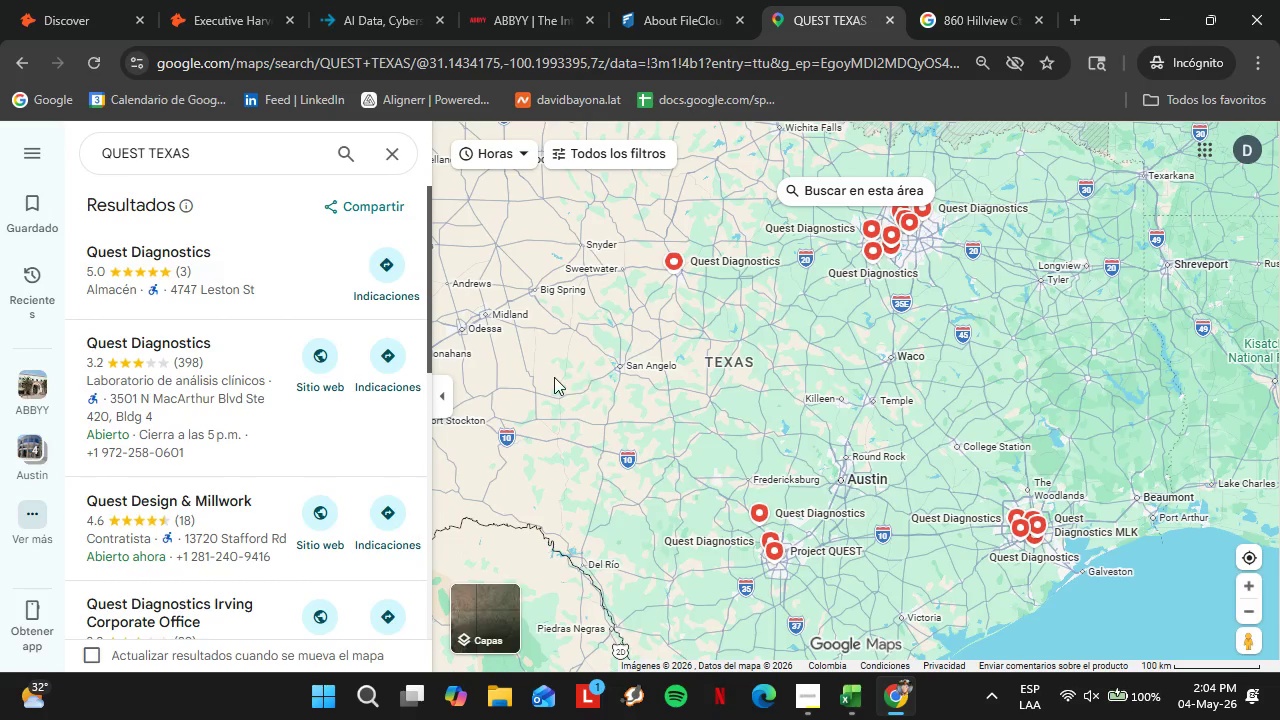 
left_click_drag(start_coordinate=[197, 149], to_coordinate=[146, 148])
 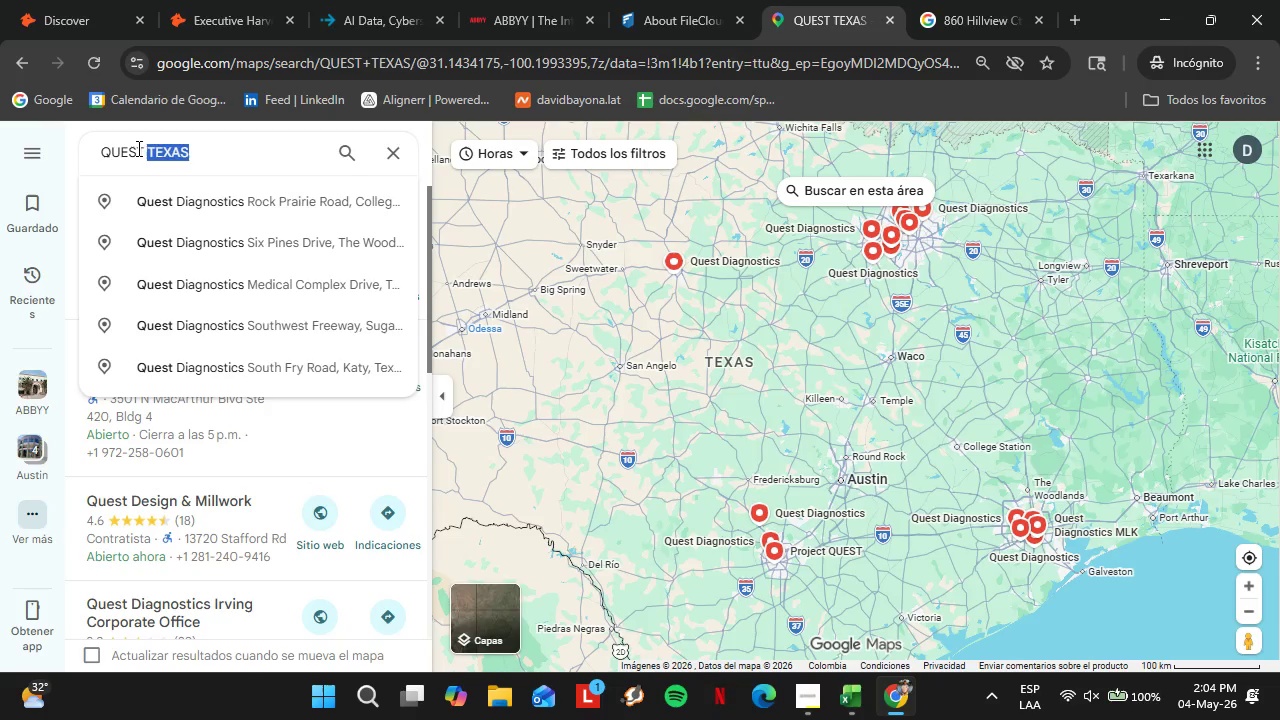 
type(AUSTIEN)
key(Backspace)
key(Backspace)
key(Backspace)
type(N TX)
 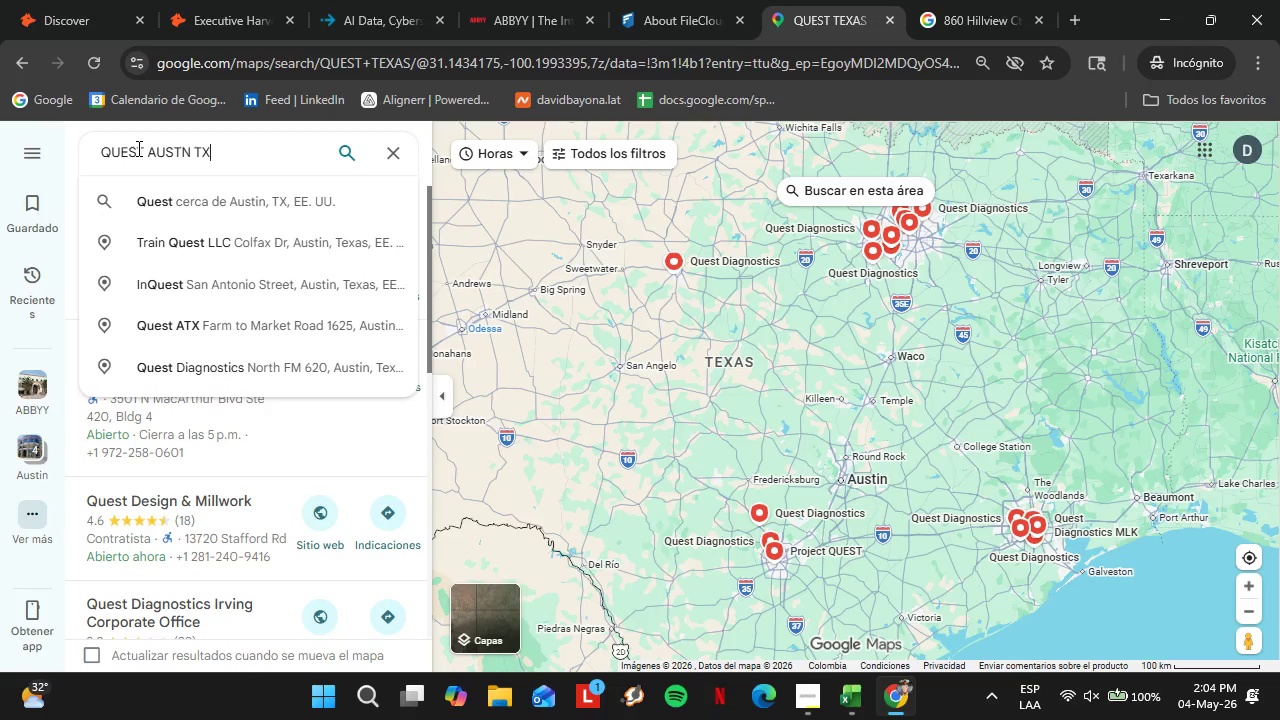 
key(Enter)
 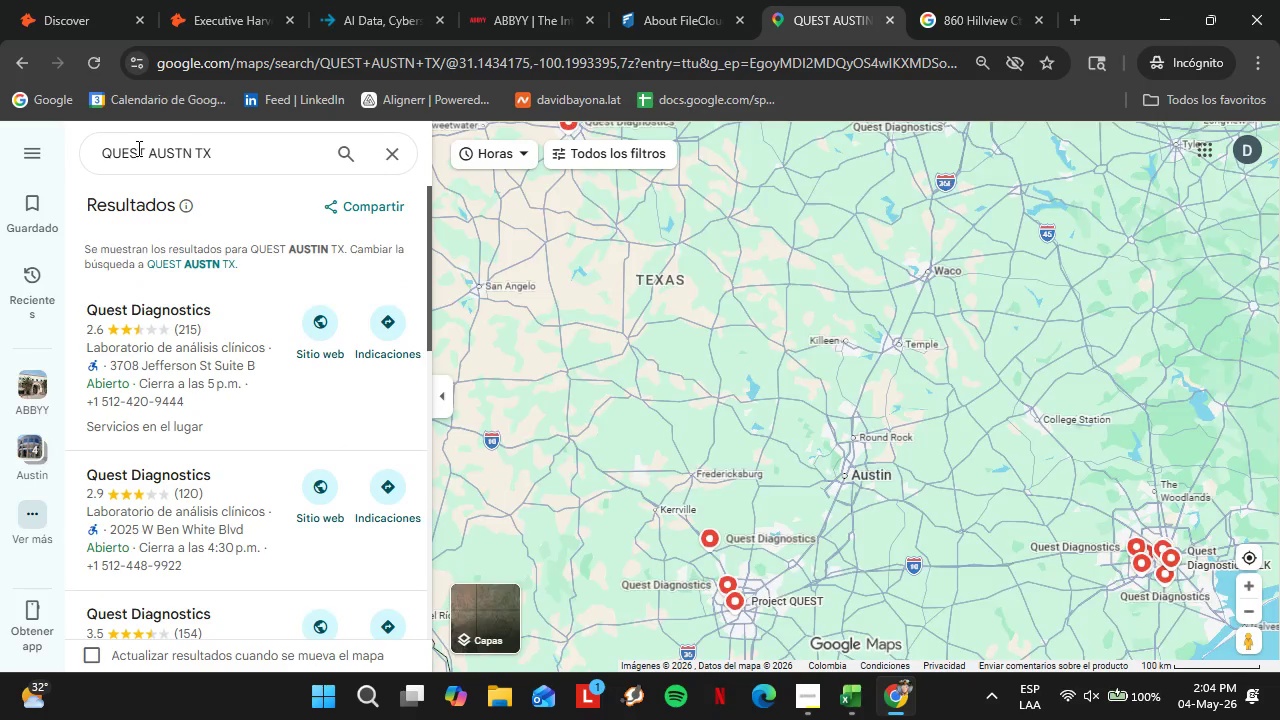 
left_click([186, 143])
 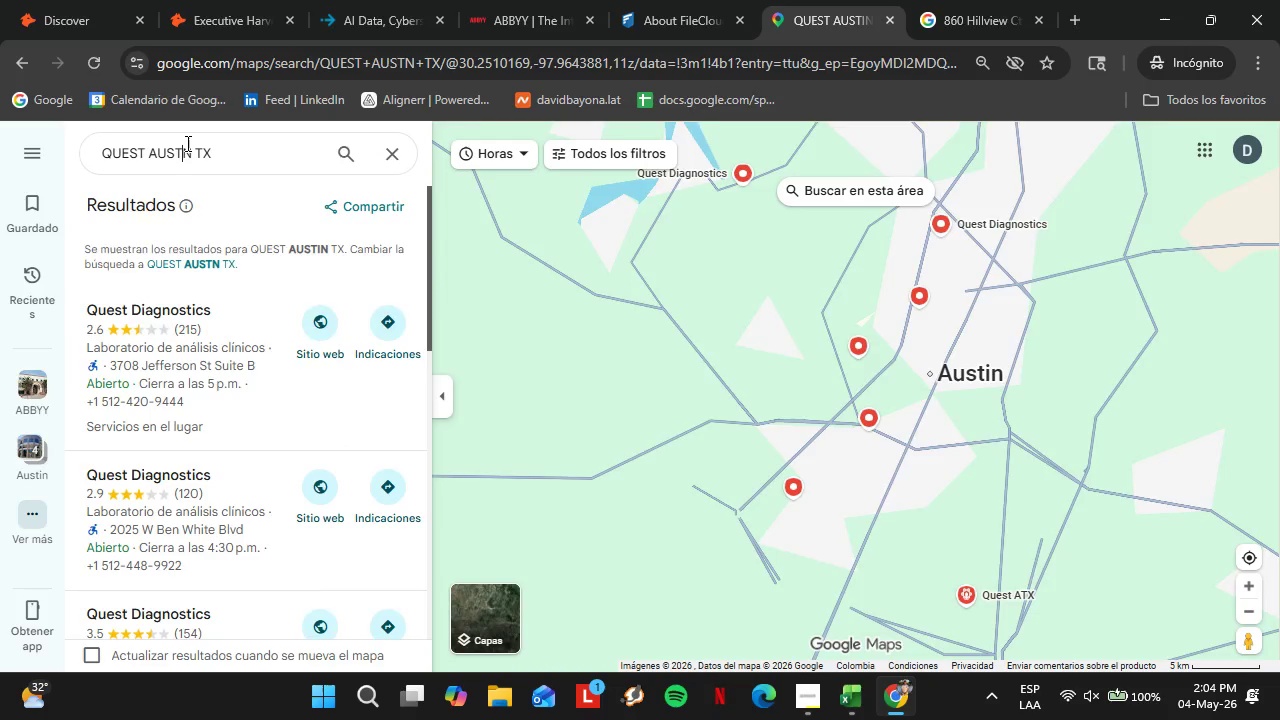 
key(I)
 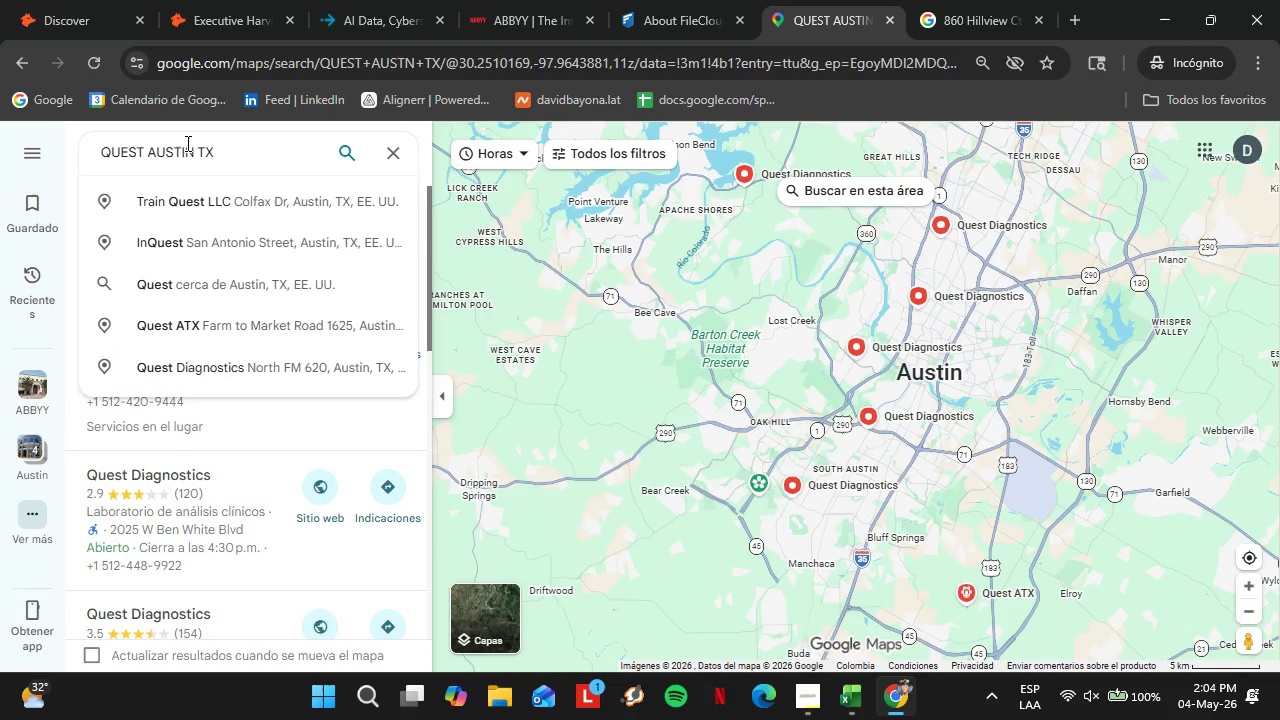 
key(Enter)
 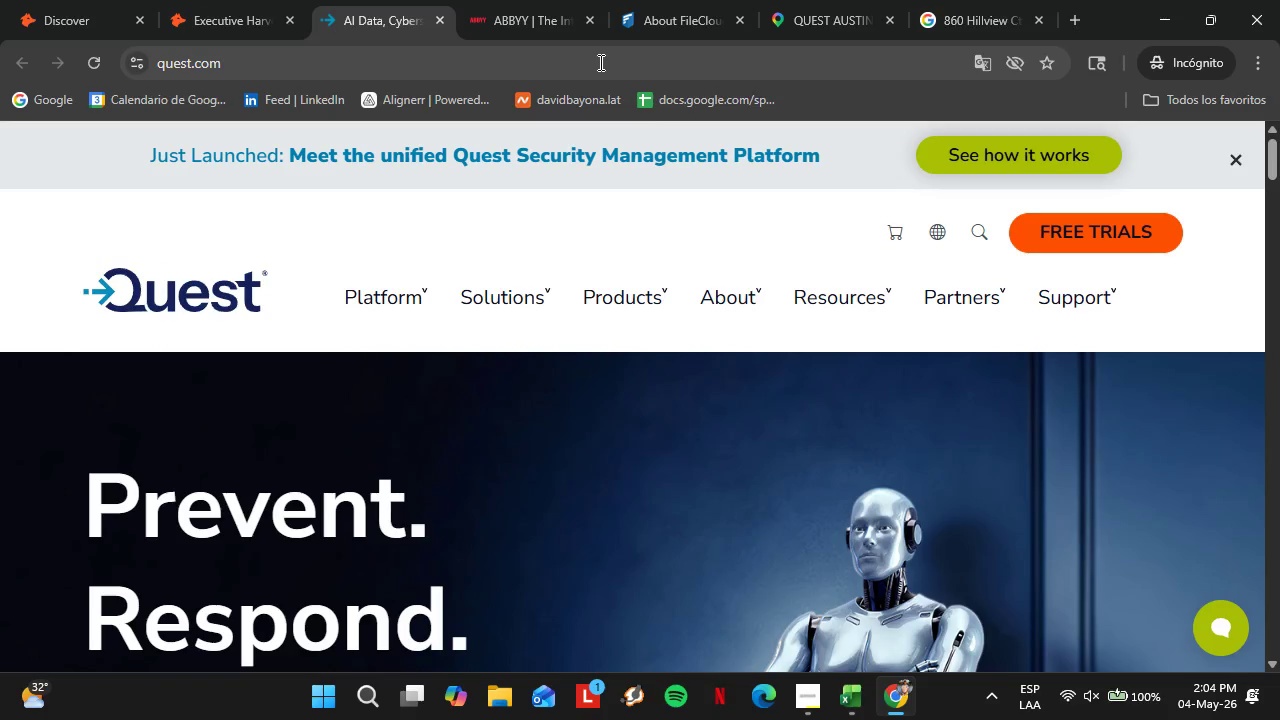 
wait(5.97)
 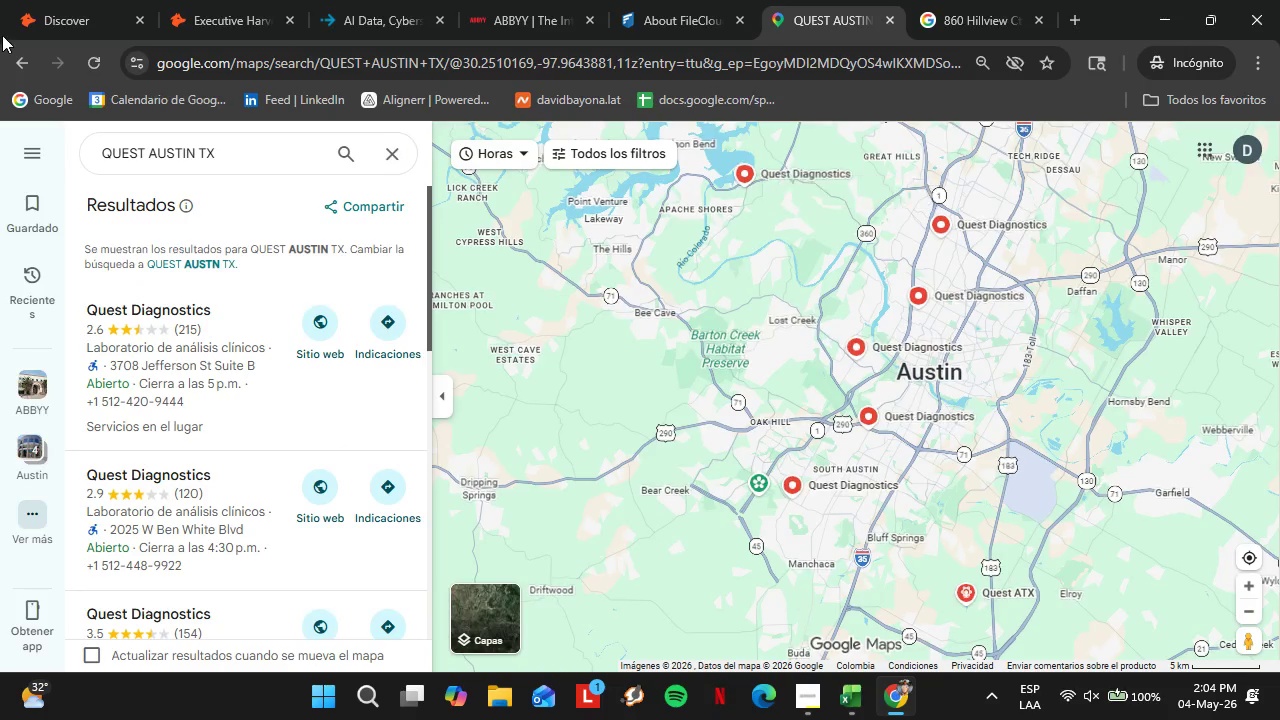 
left_click([807, 4])
 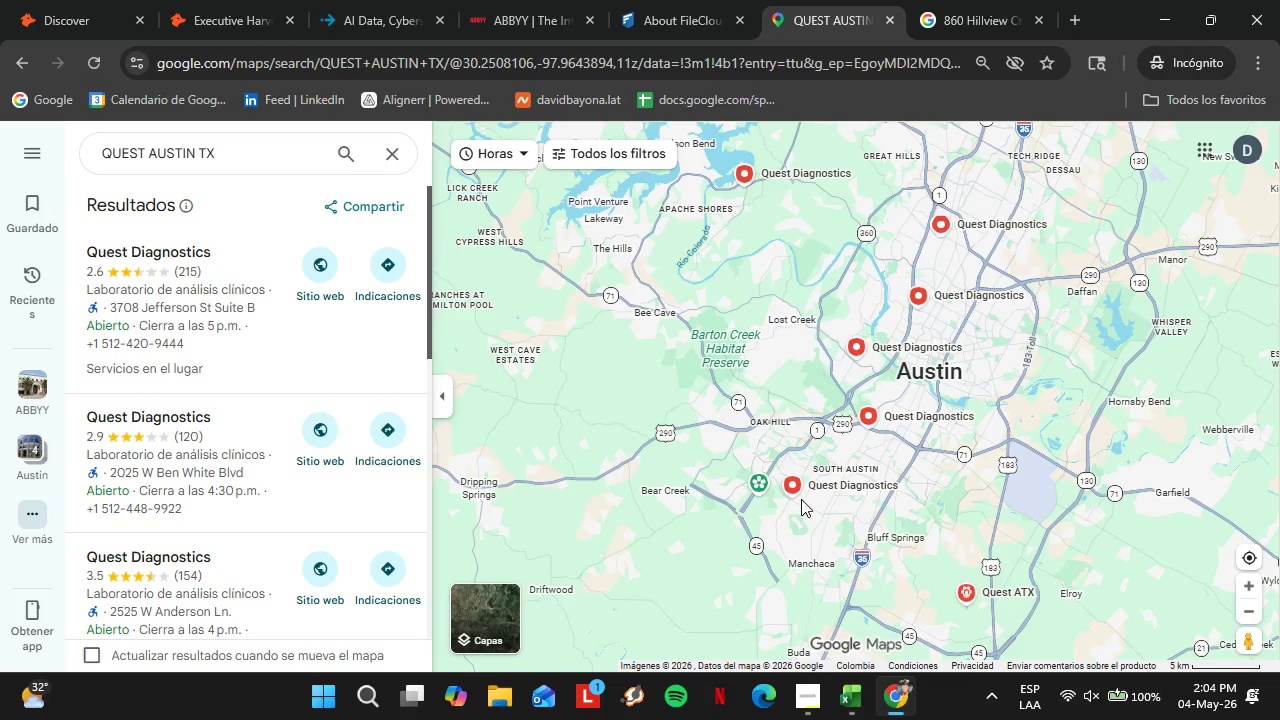 
left_click([846, 487])
 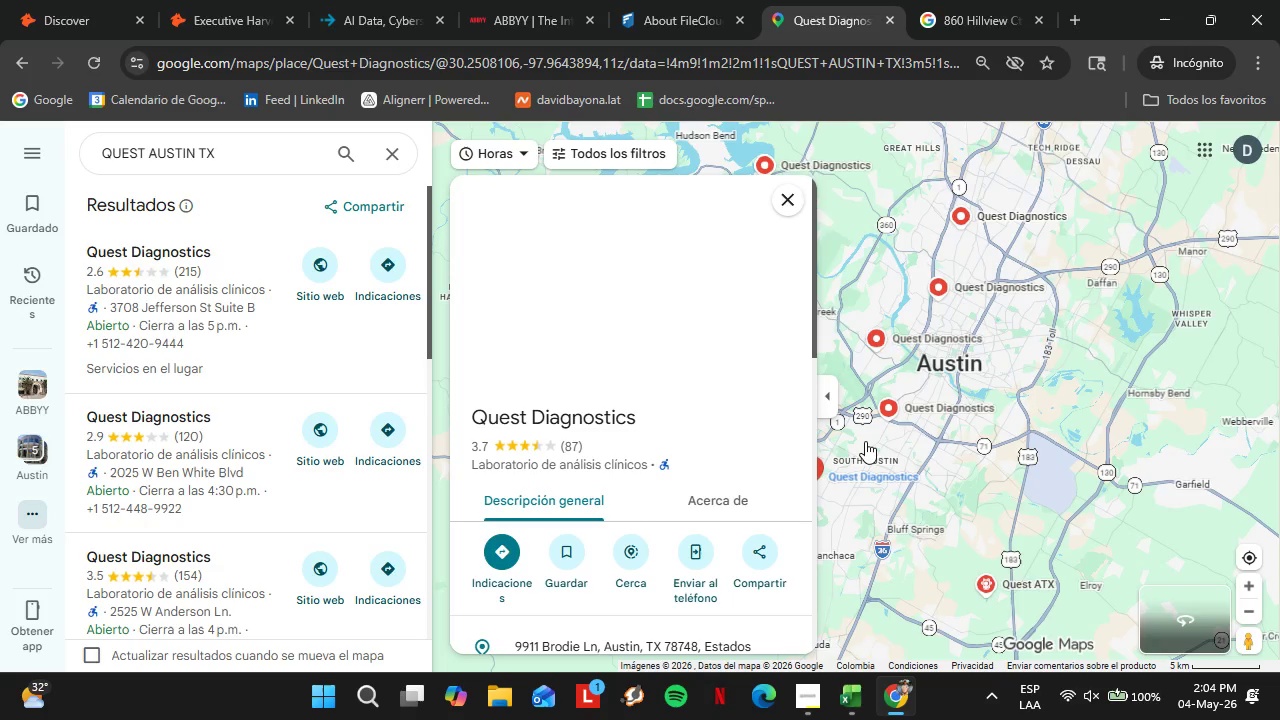 
left_click([245, 0])
 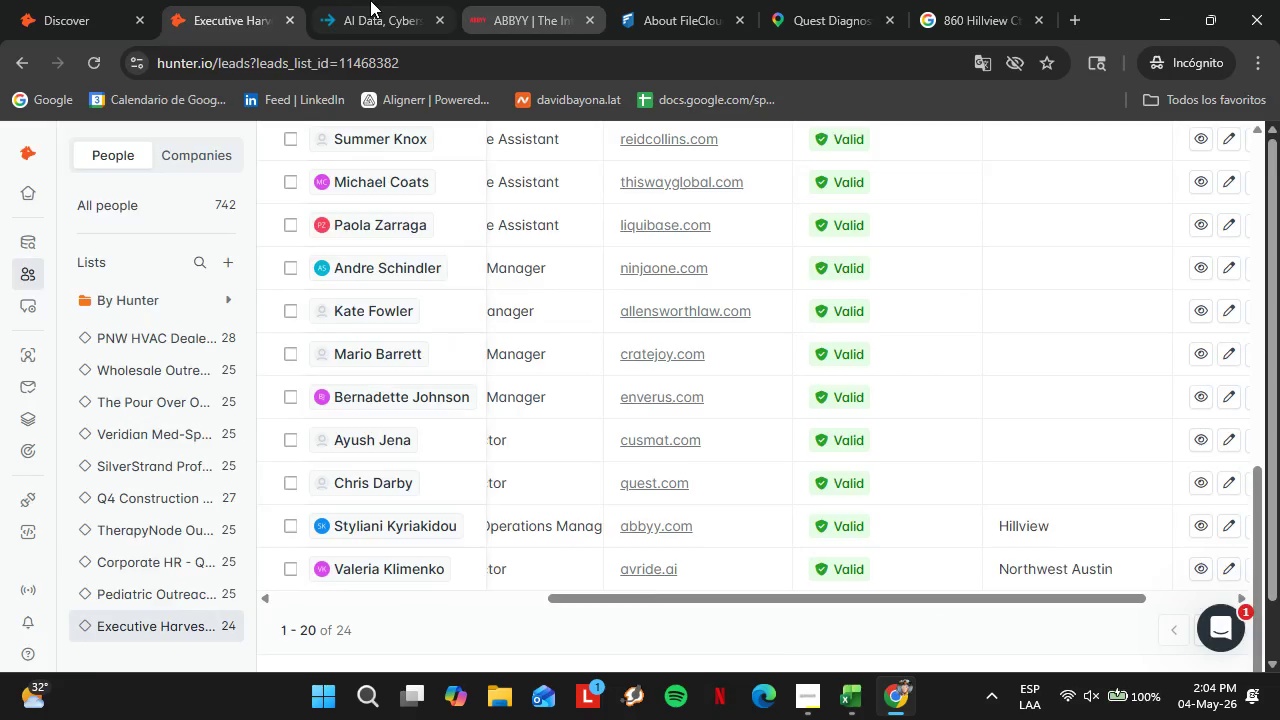 
left_click([368, 0])
 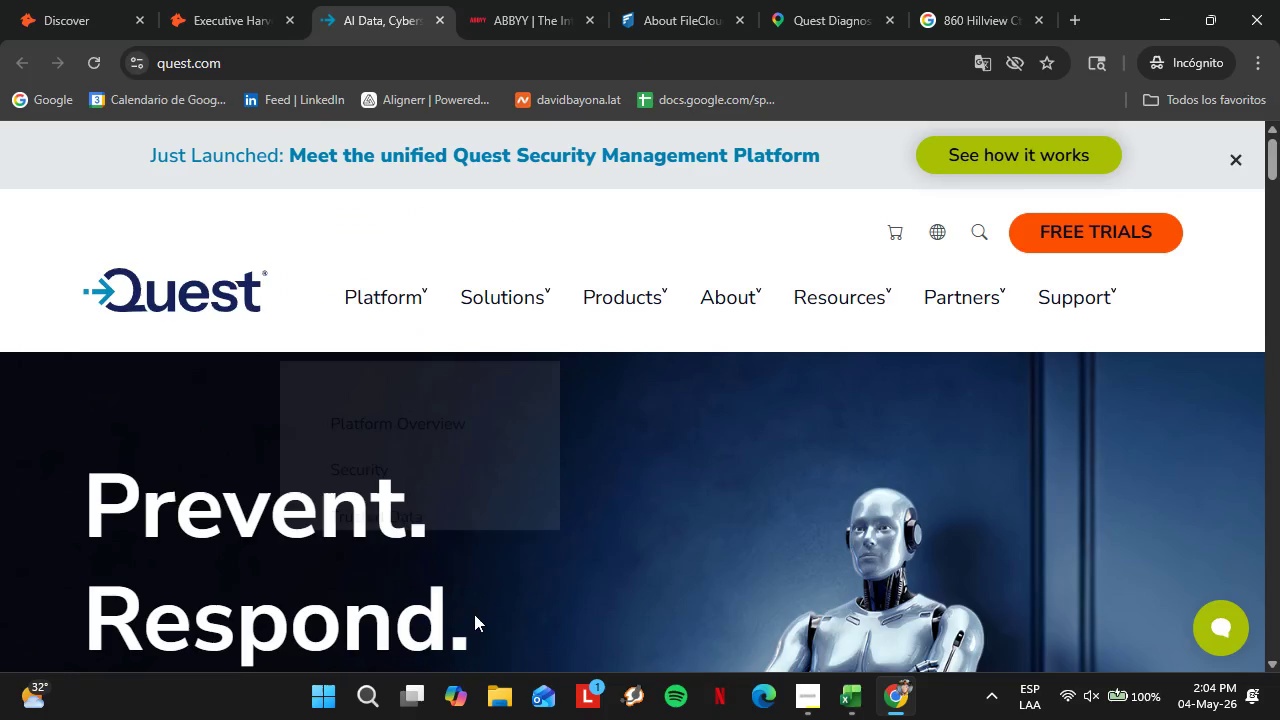 
scroll: coordinate [509, 455], scroll_direction: down, amount: 18.0
 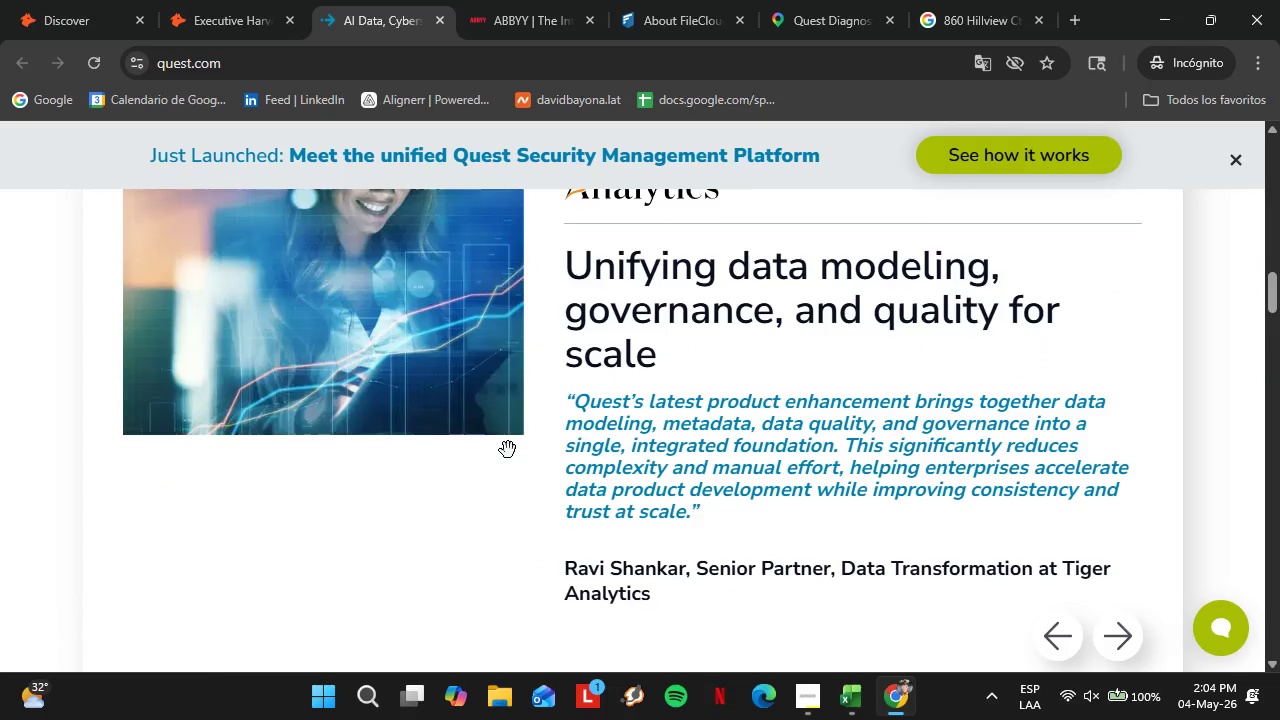 
scroll: coordinate [508, 450], scroll_direction: up, amount: 3.0
 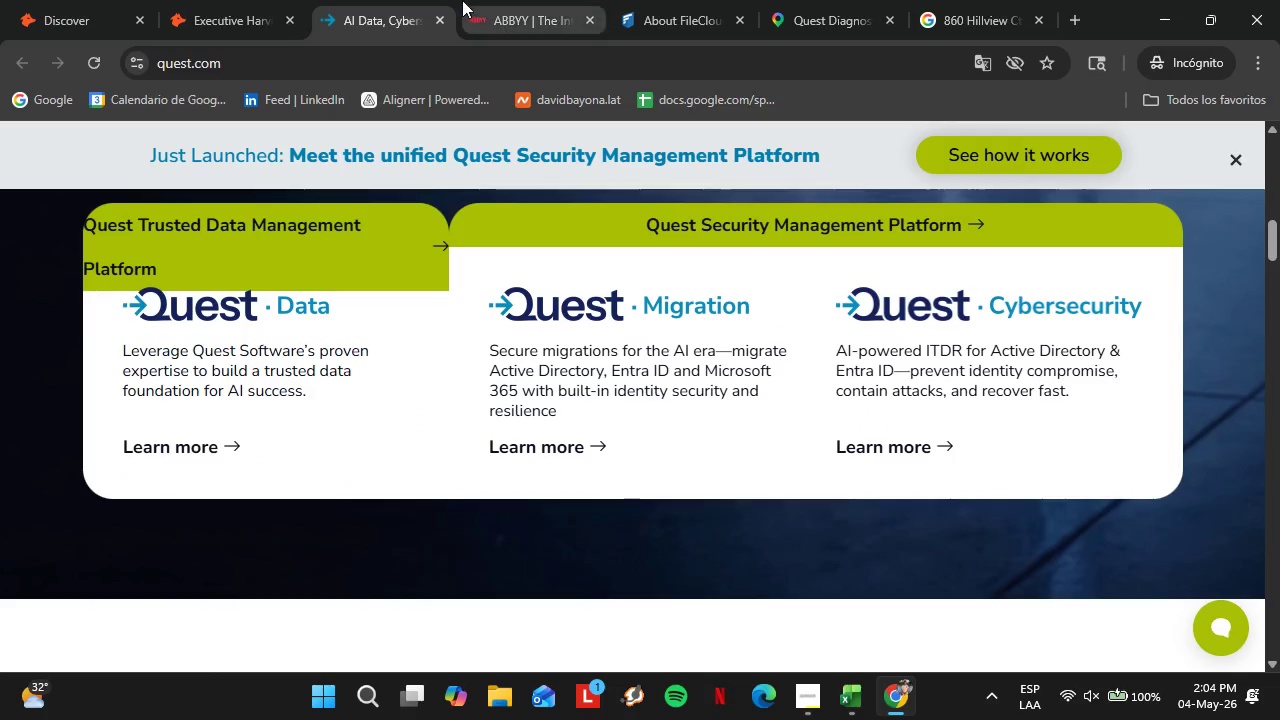 
left_click([461, 0])
 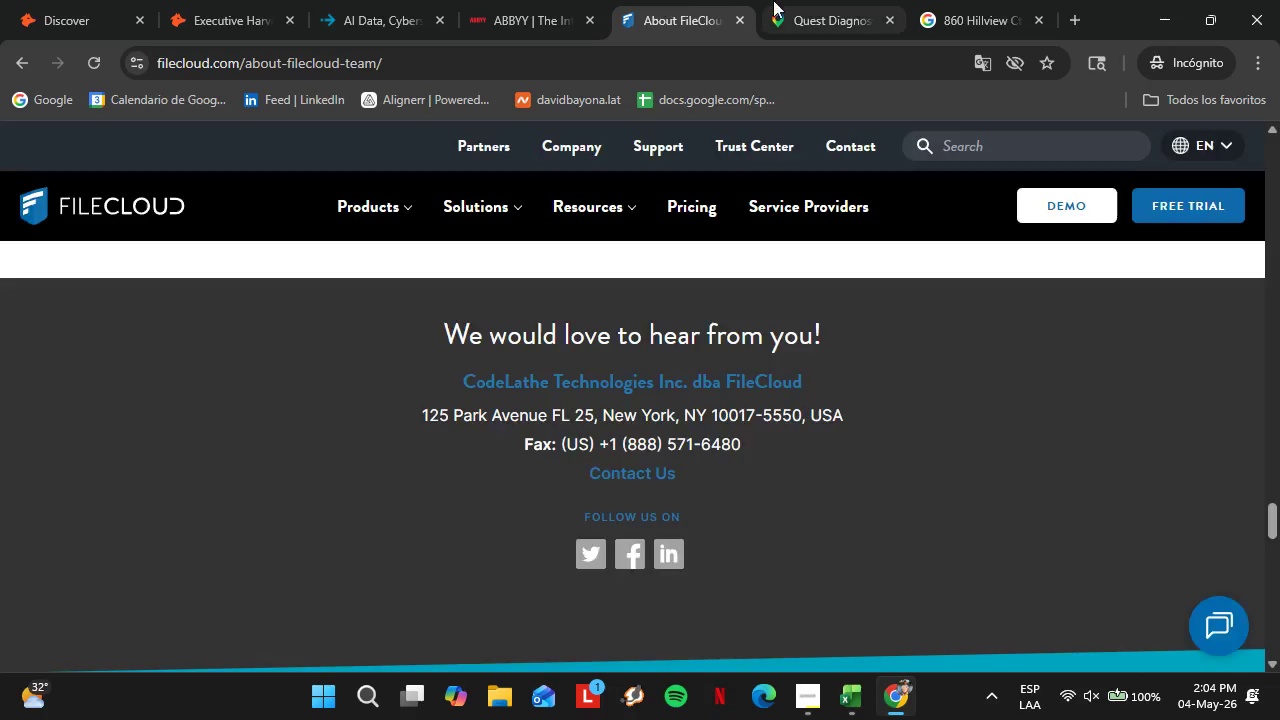 
double_click([782, 0])
 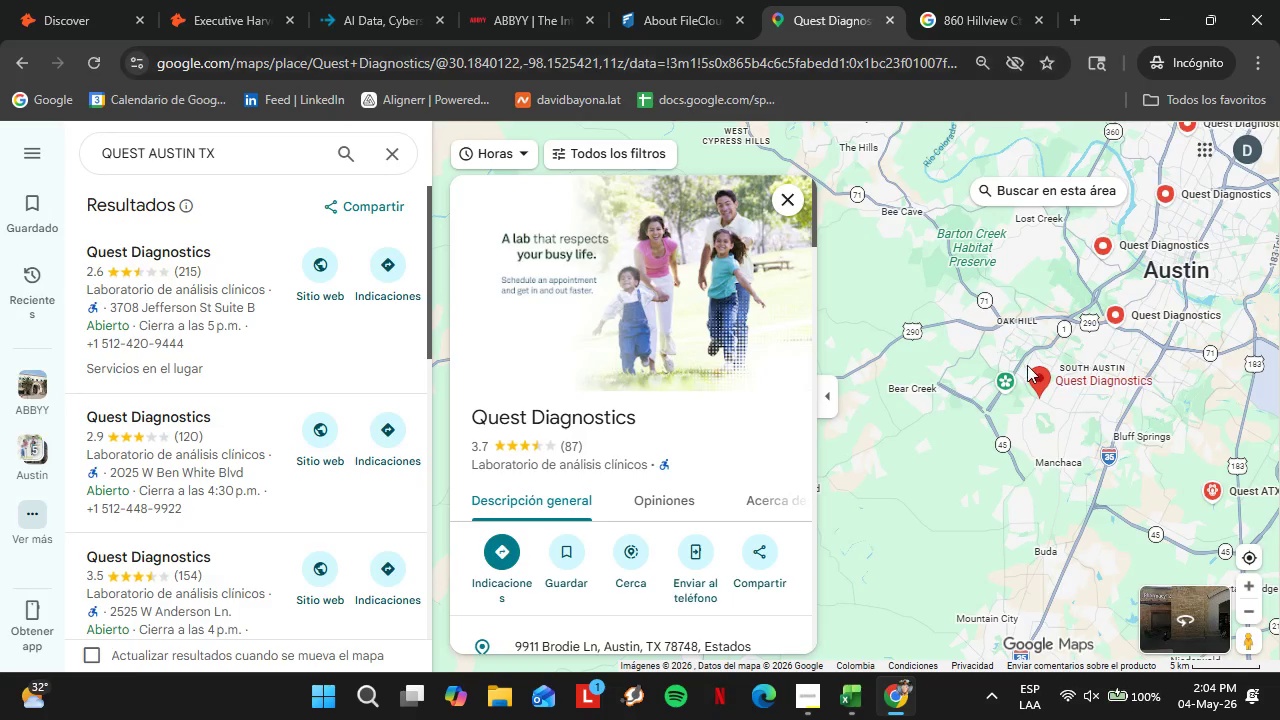 
left_click_drag(start_coordinate=[1089, 367], to_coordinate=[790, 590])
 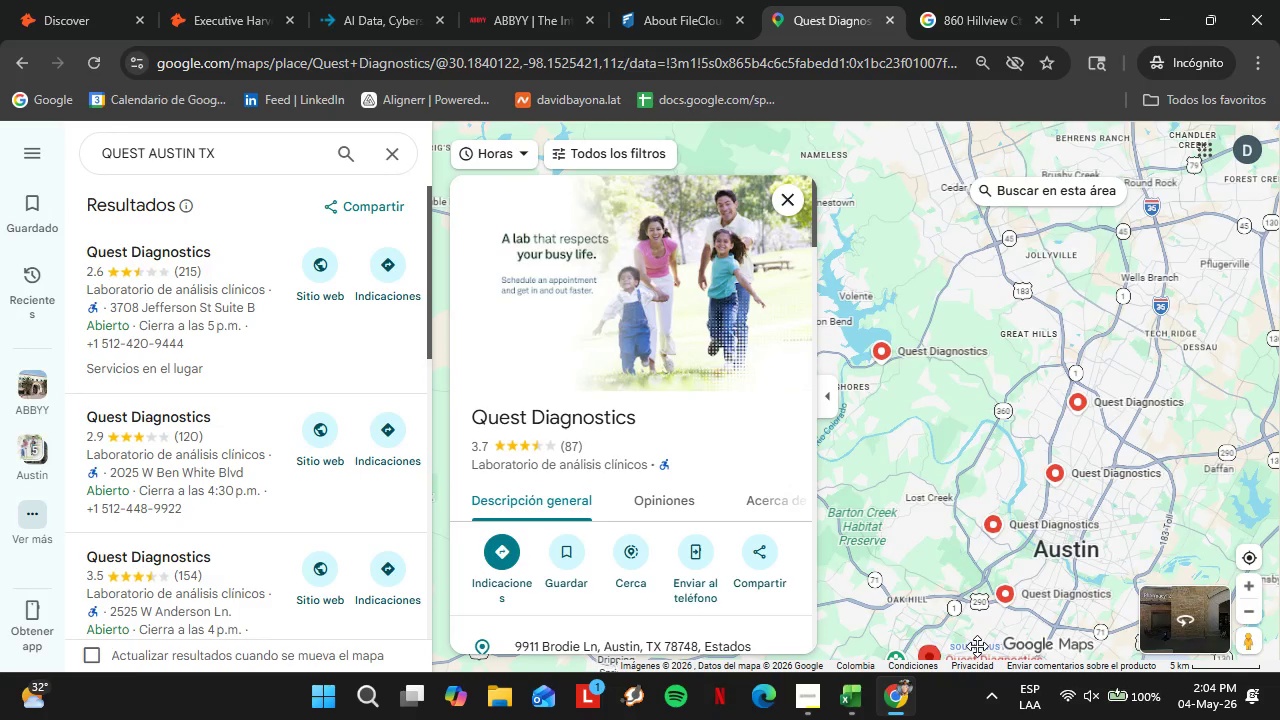 
left_click_drag(start_coordinate=[1144, 318], to_coordinate=[1264, 199])
 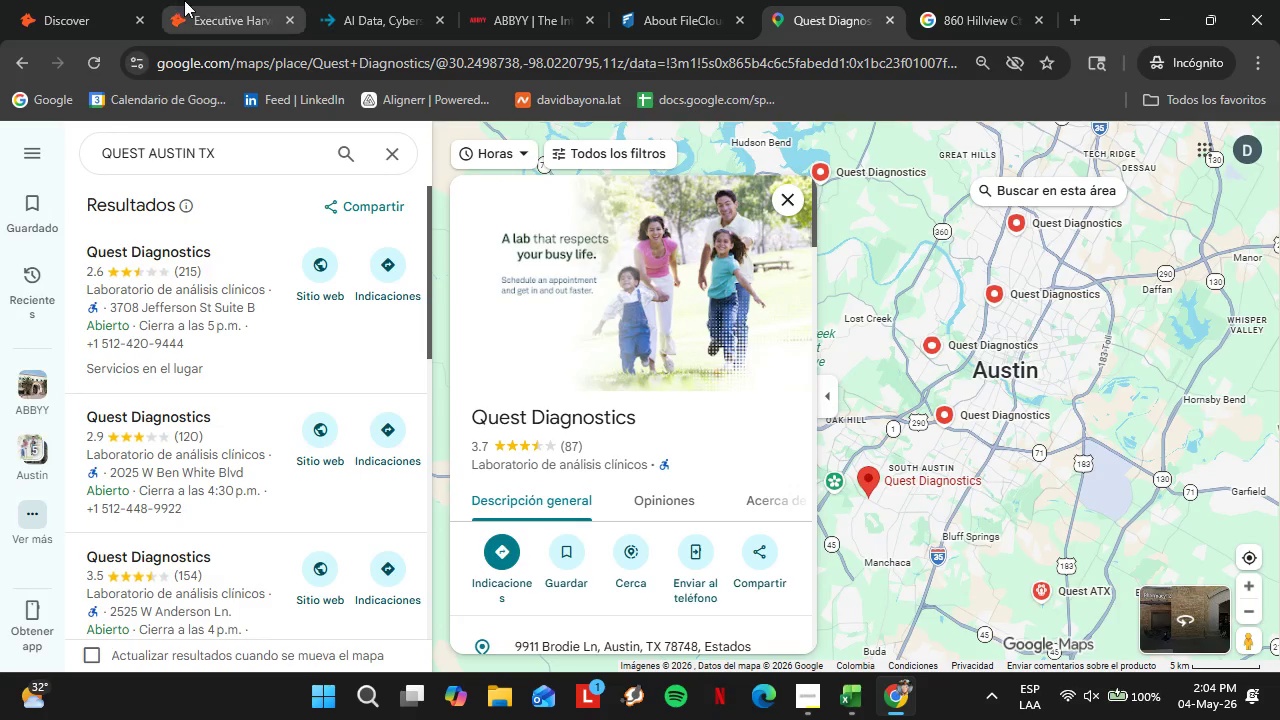 
left_click([321, 0])
 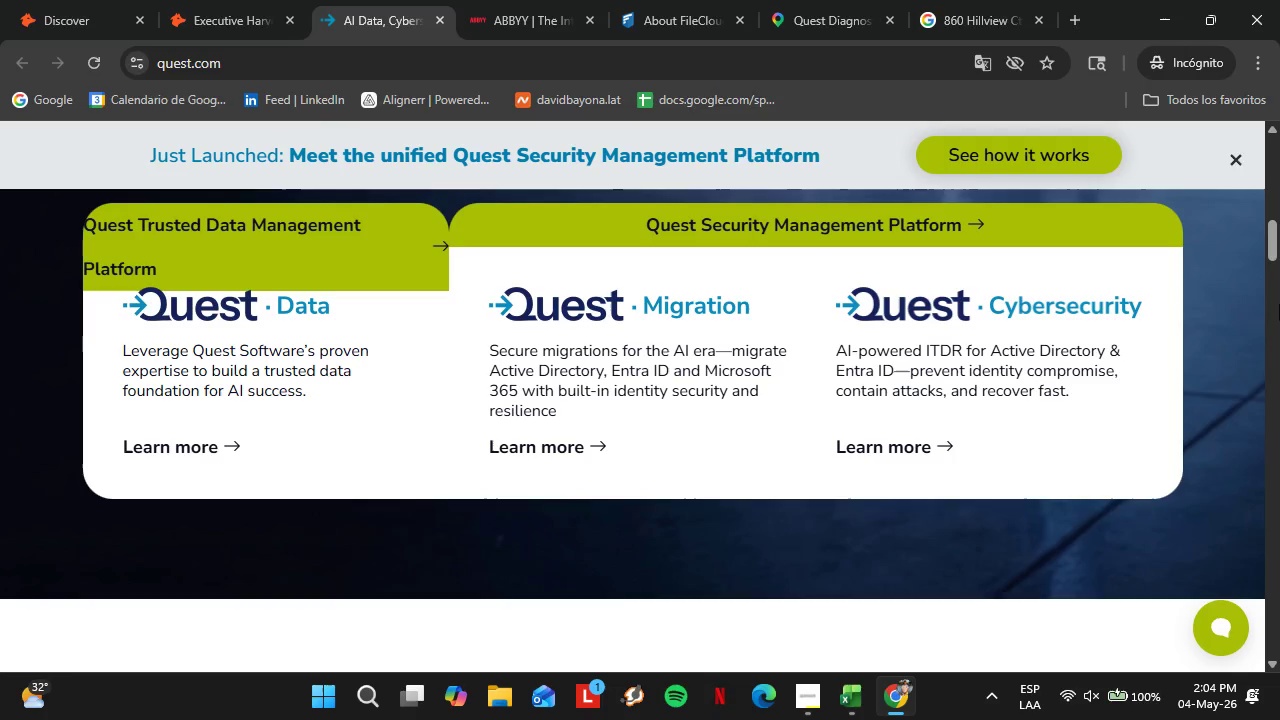 
left_click_drag(start_coordinate=[1279, 240], to_coordinate=[1277, 719])
 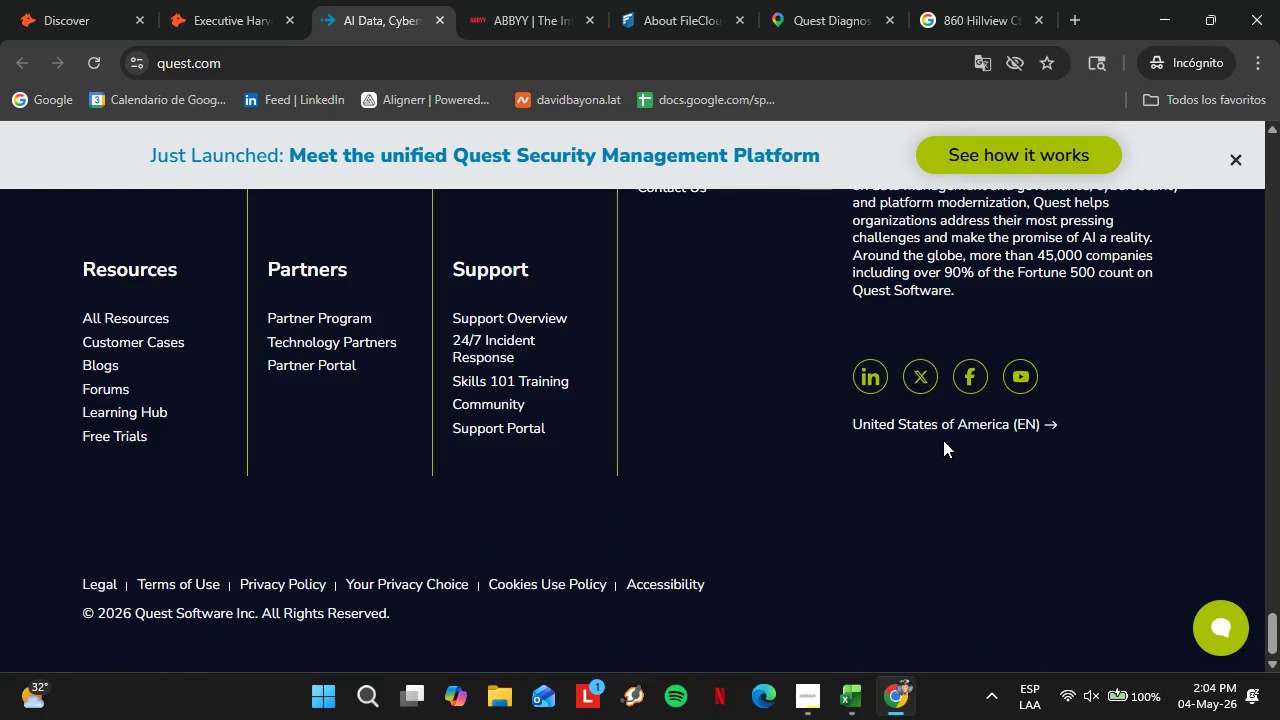 
left_click([933, 430])
 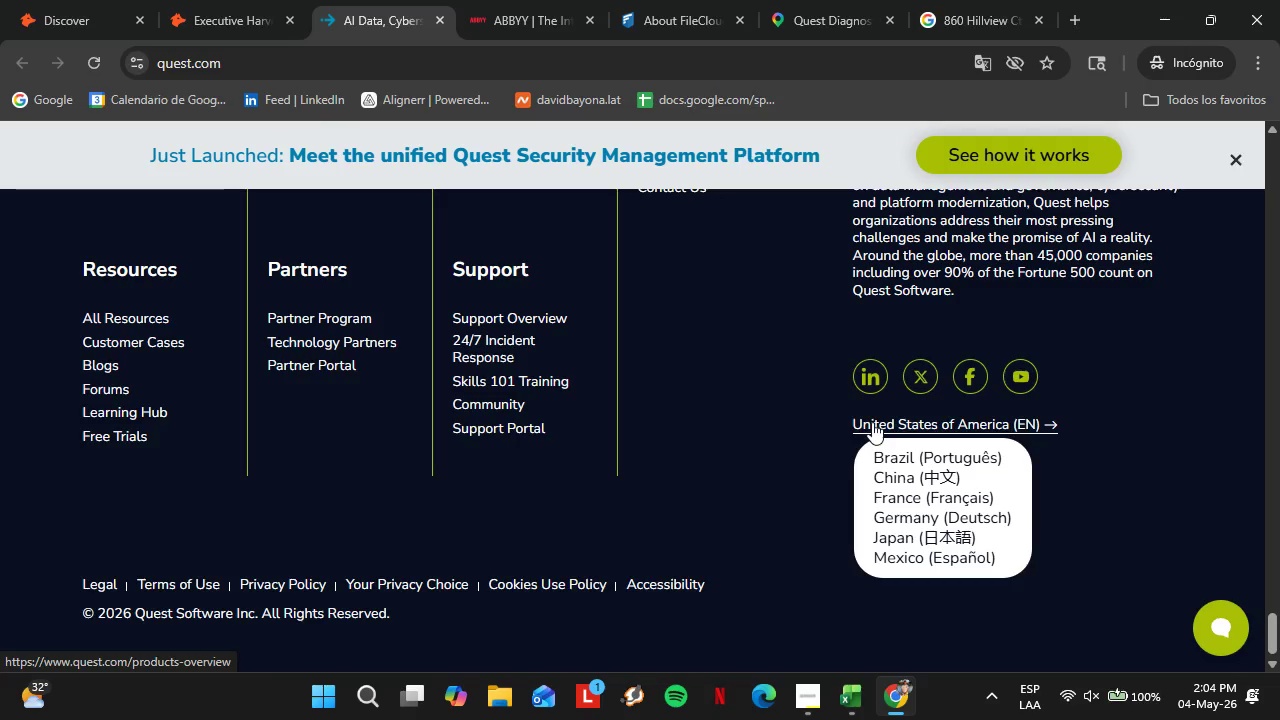 
left_click([777, 419])
 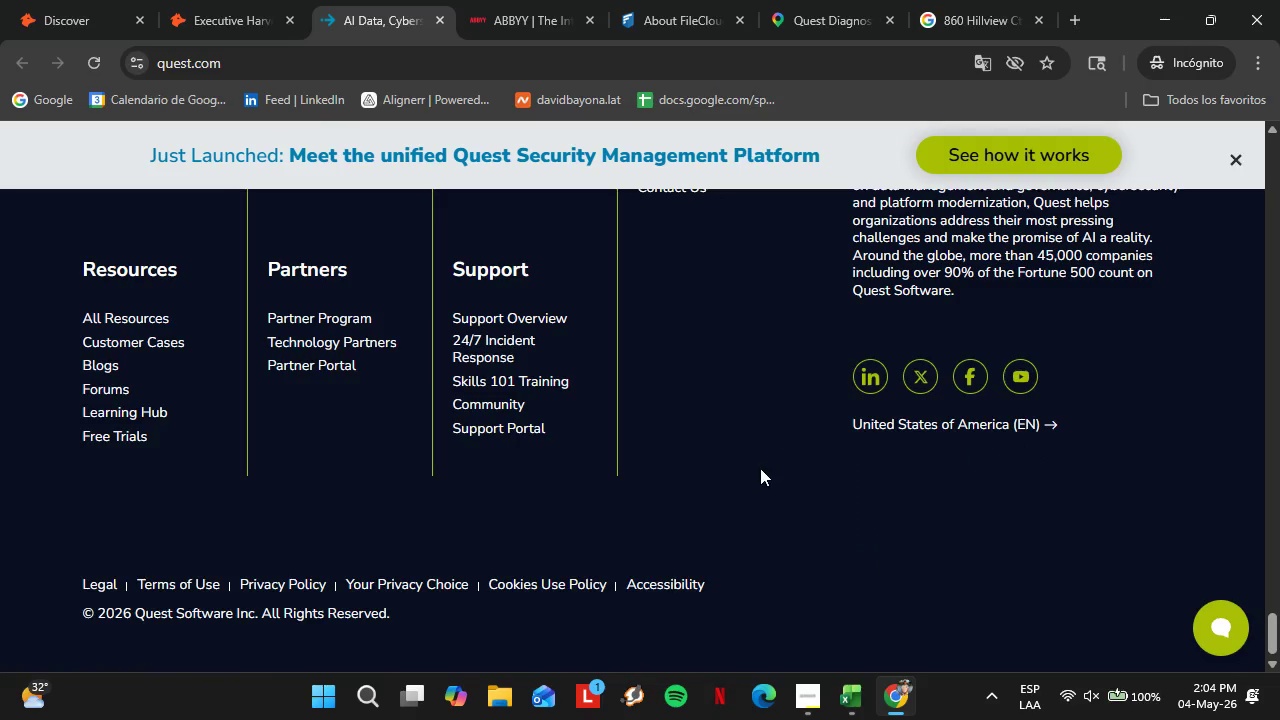 
scroll: coordinate [760, 468], scroll_direction: up, amount: 2.0
 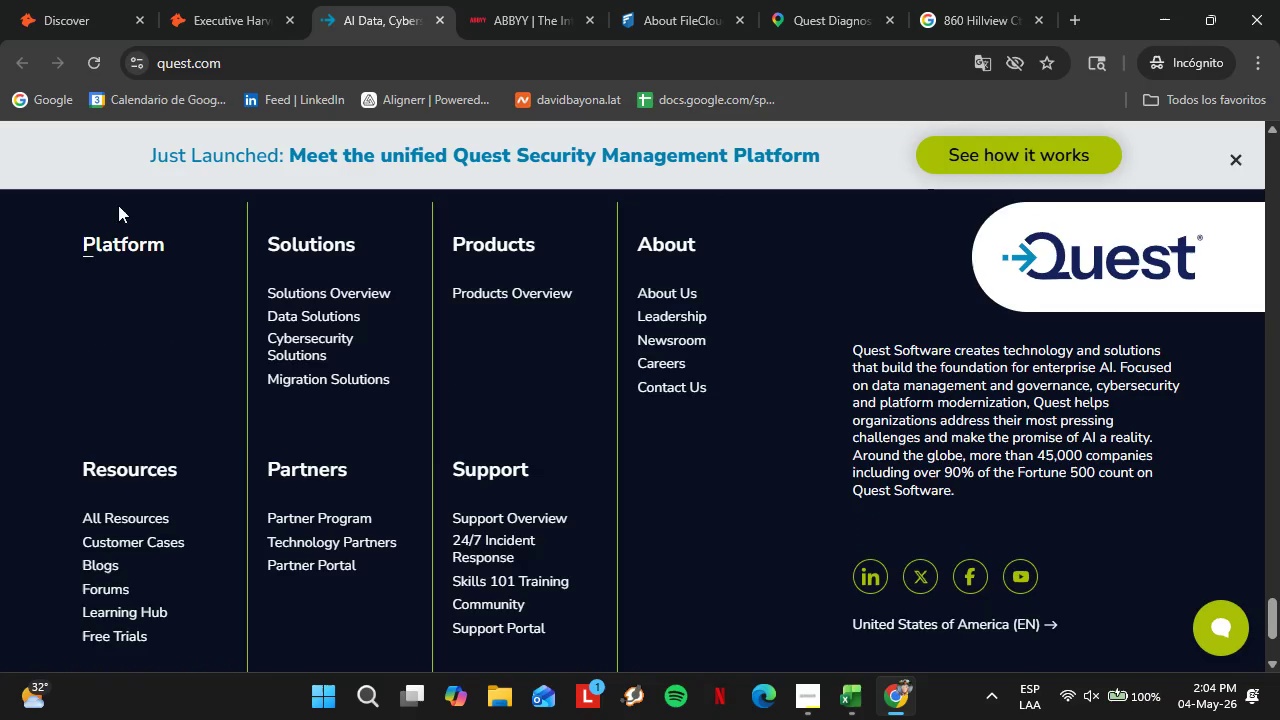 
left_click([245, 0])
 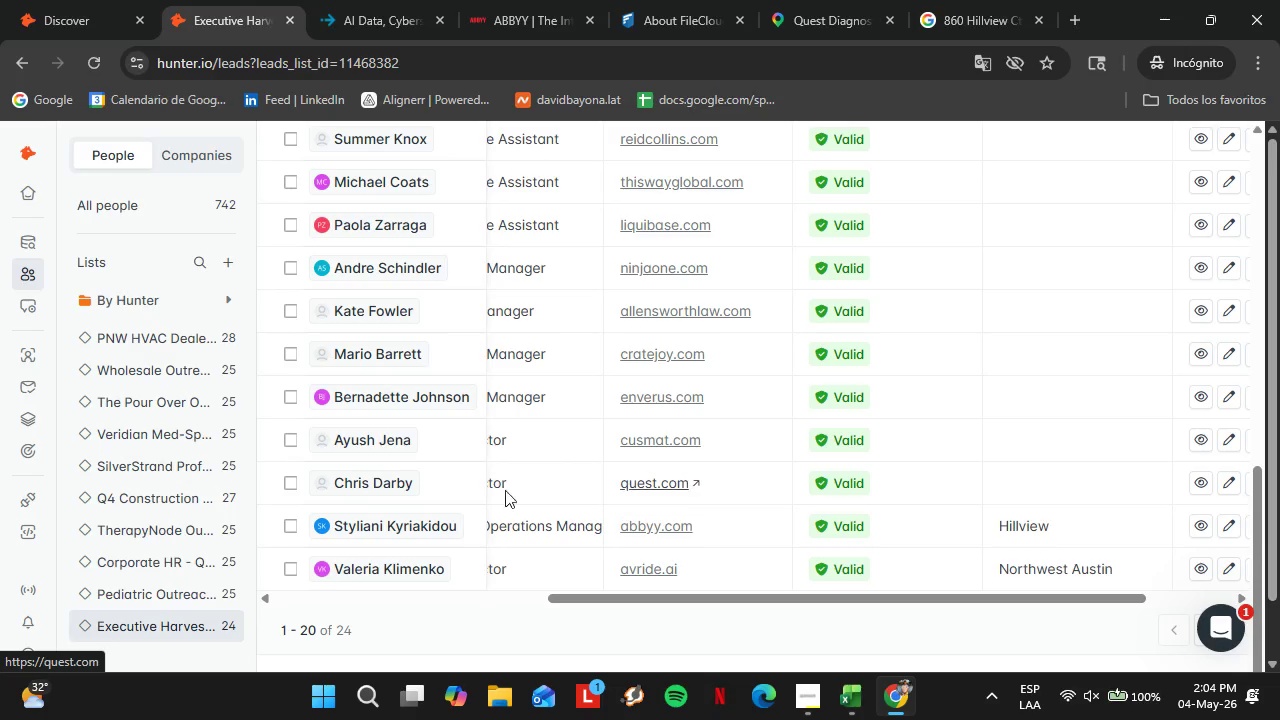 
left_click([397, 477])
 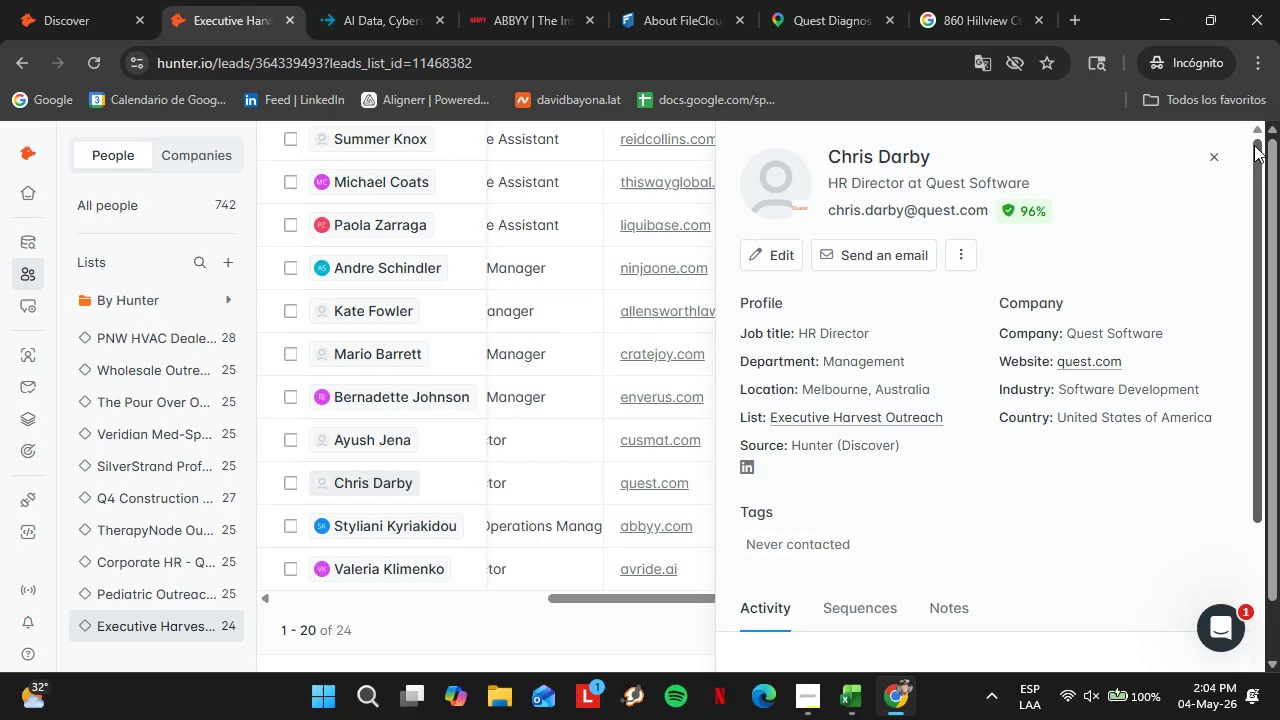 
left_click([1213, 150])
 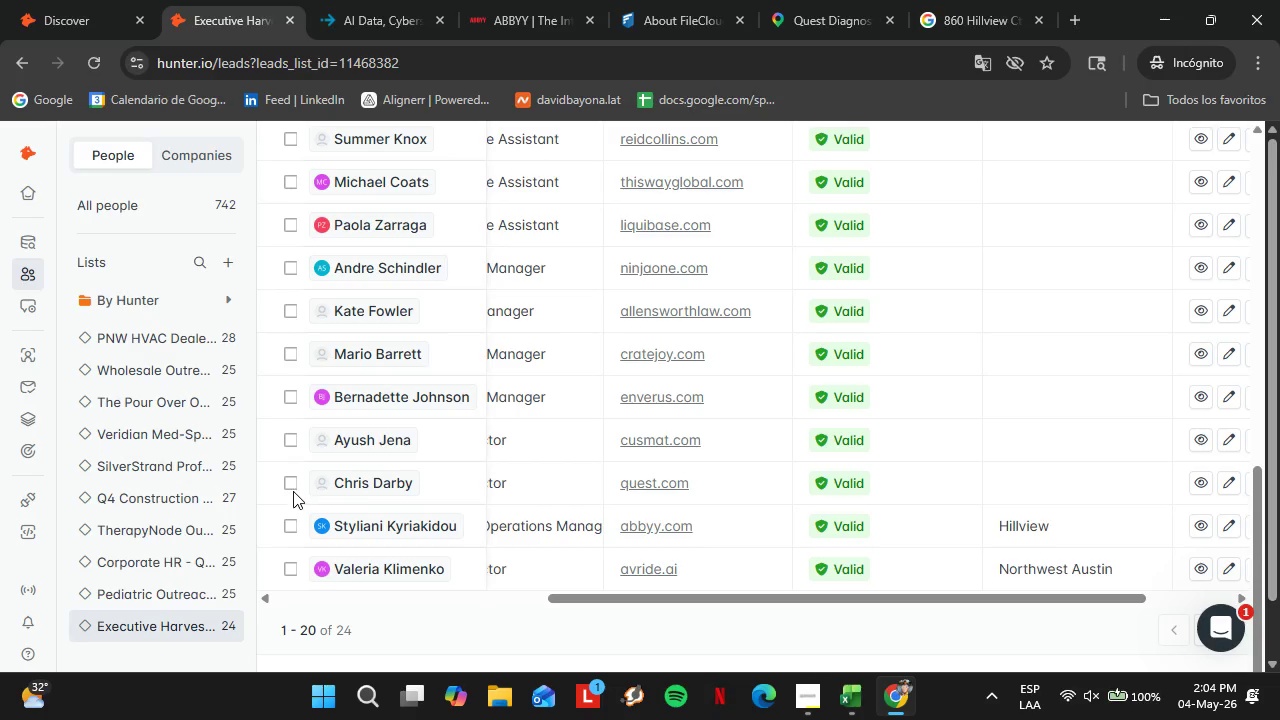 
left_click([290, 488])
 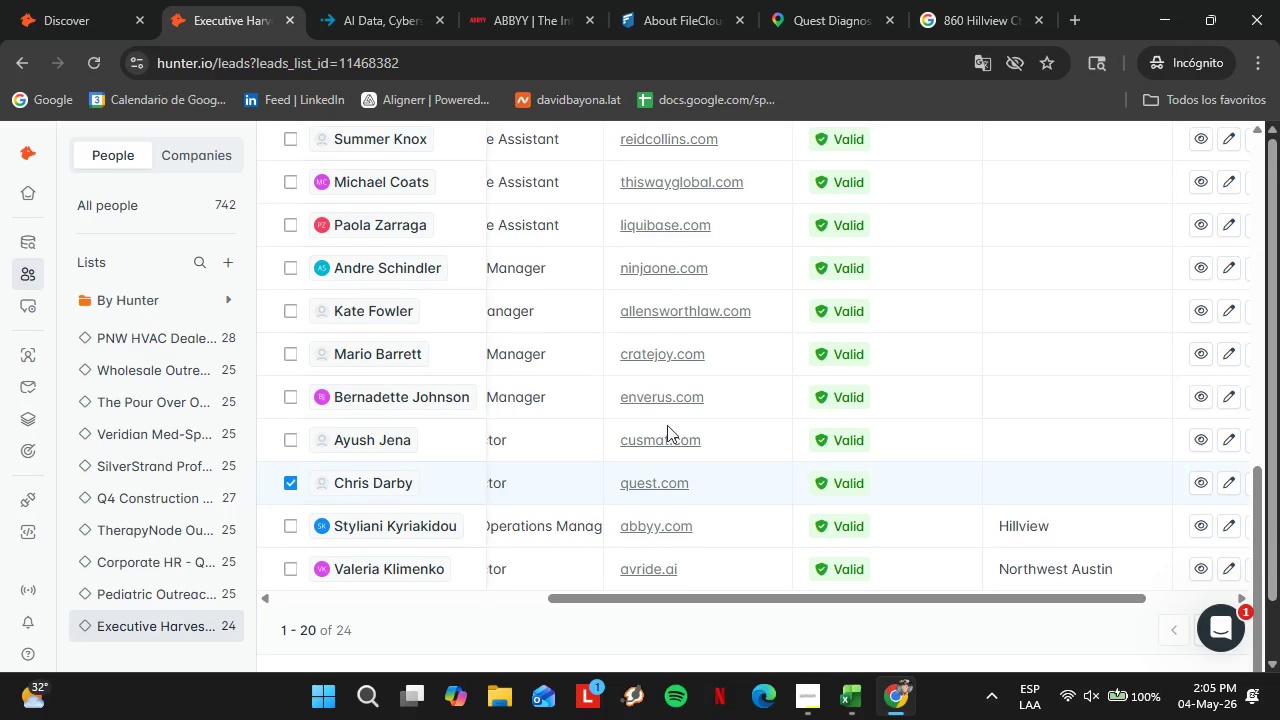 
scroll: coordinate [785, 280], scroll_direction: up, amount: 6.0
 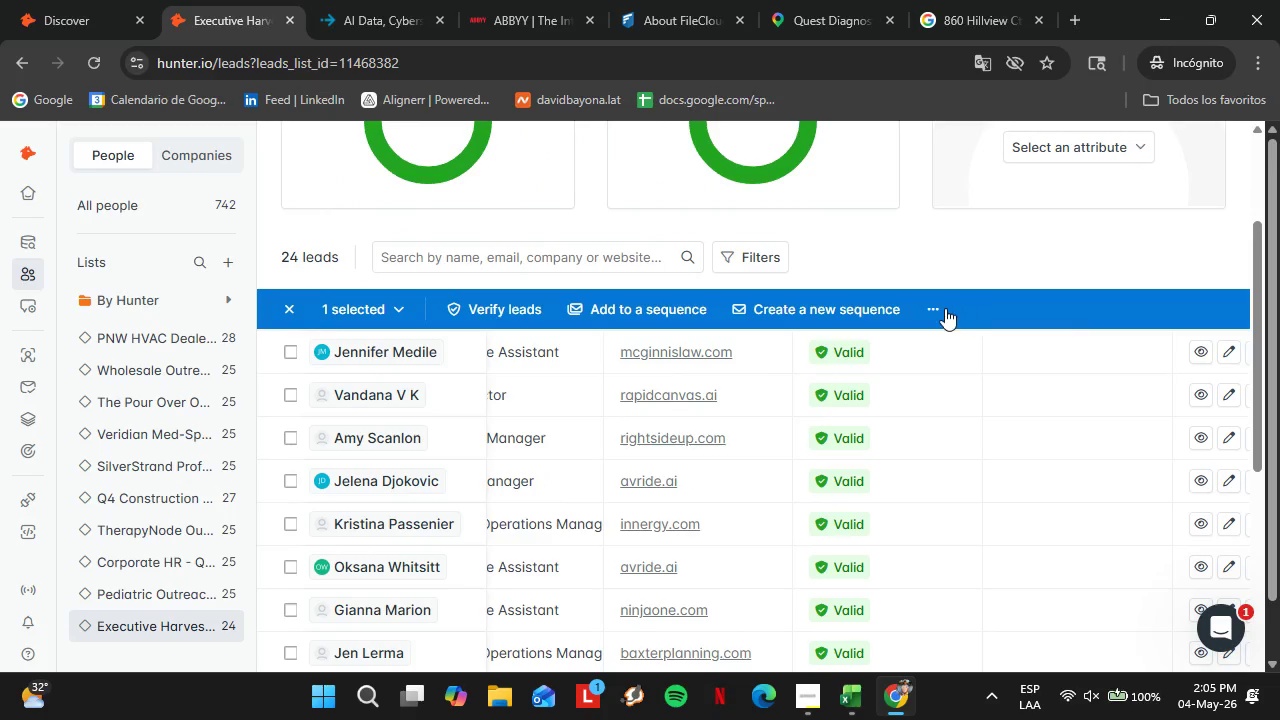 
left_click([941, 308])
 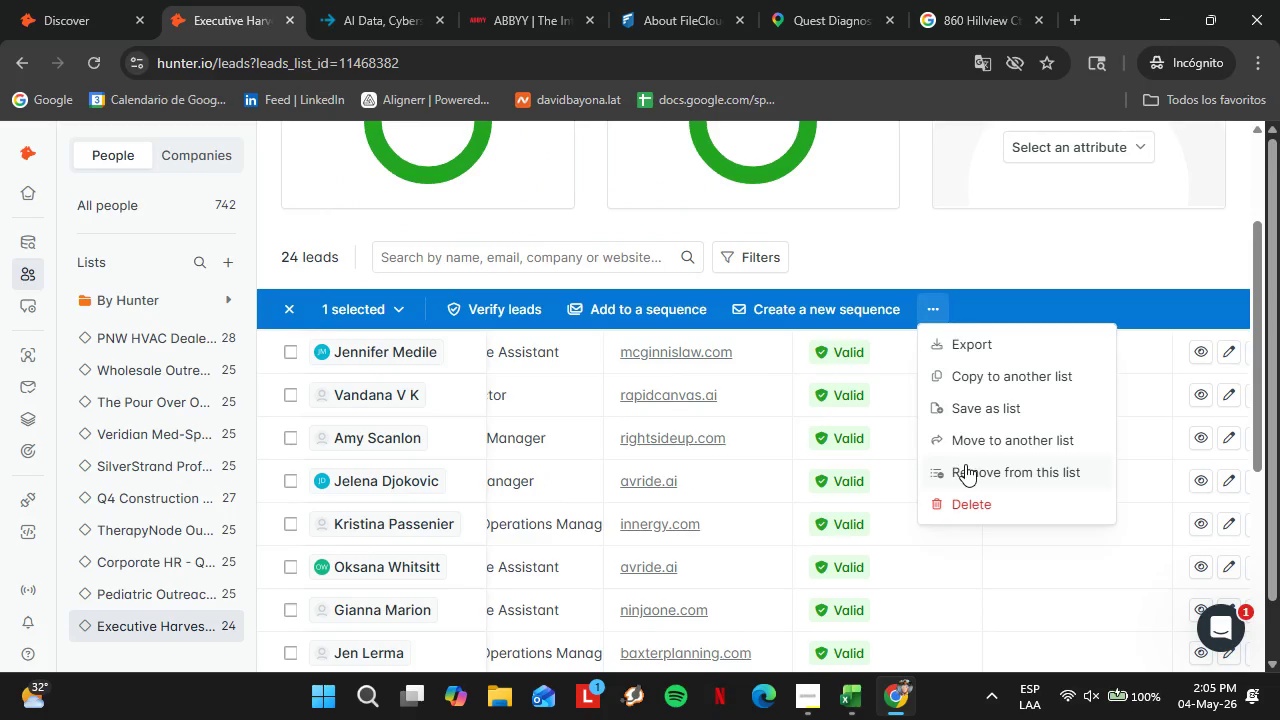 
left_click([965, 464])
 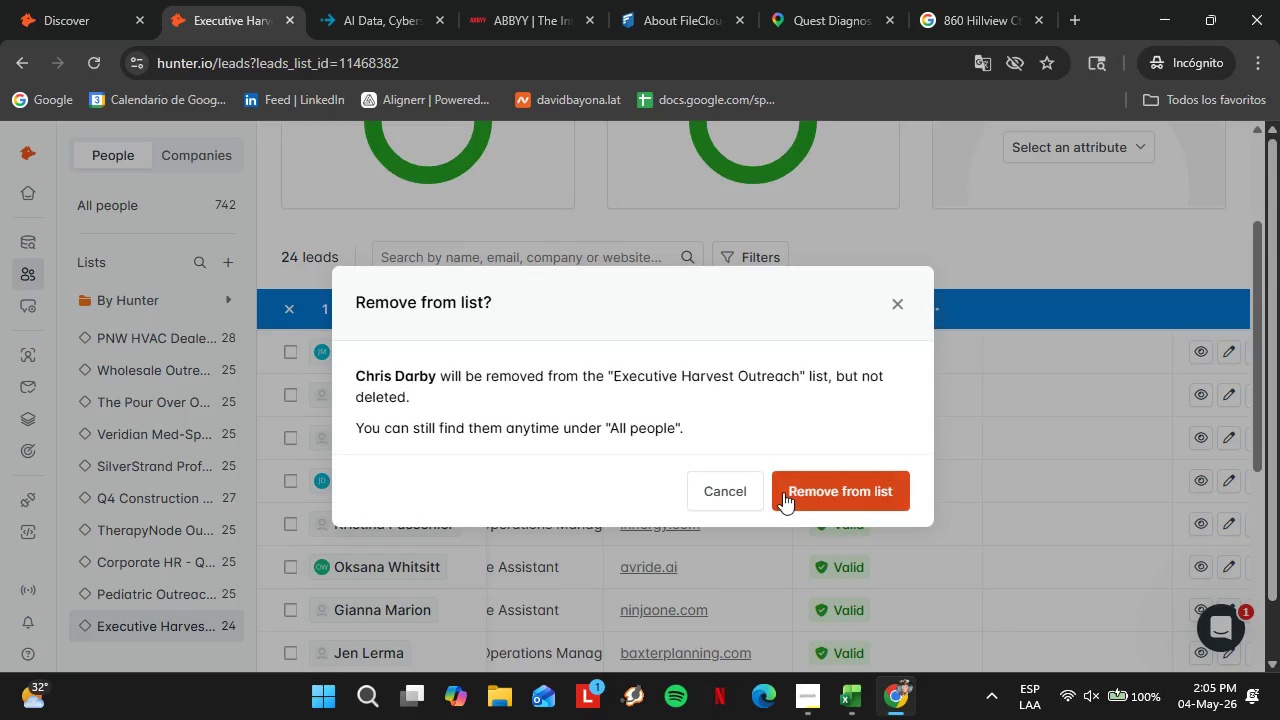 
left_click([790, 491])
 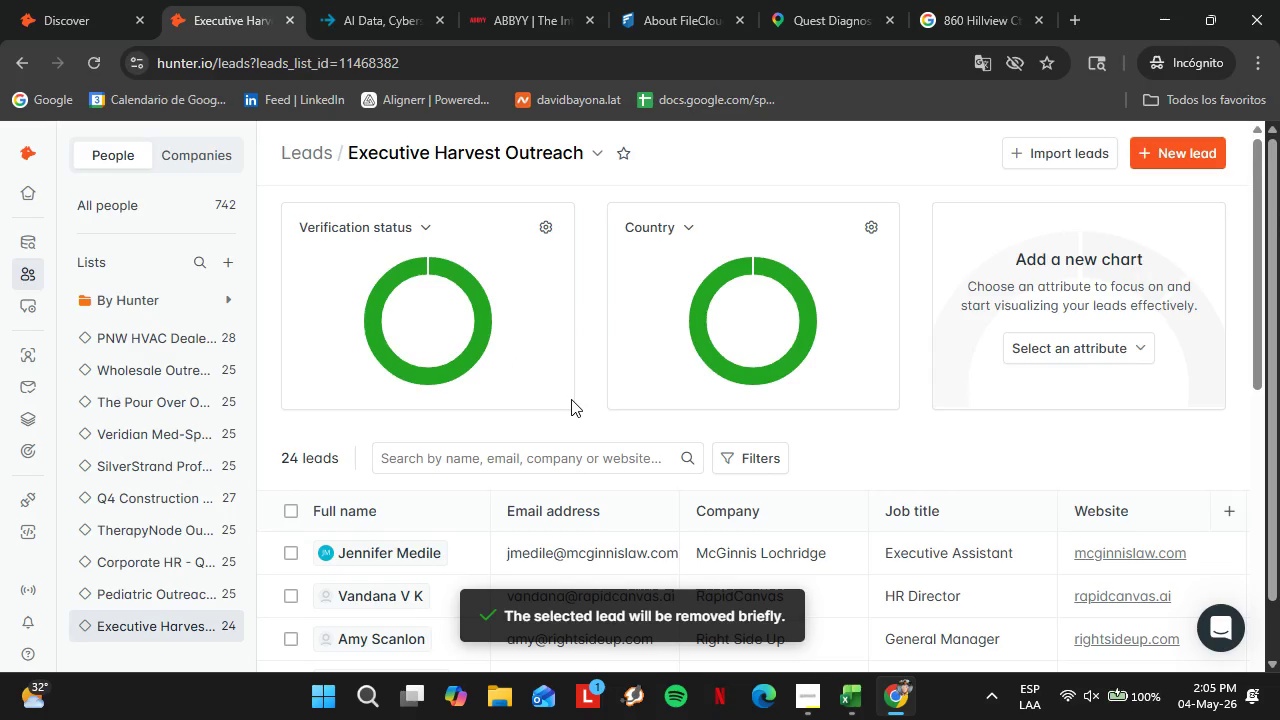 
wait(7.52)
 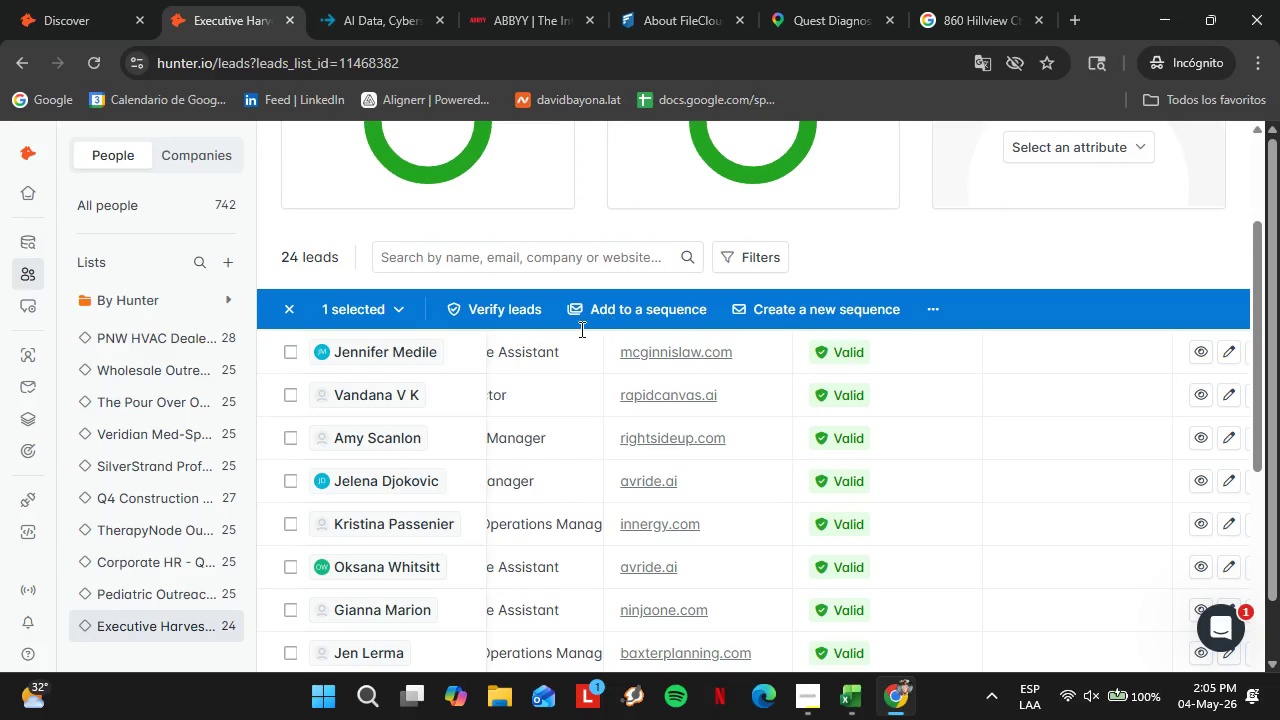 
scroll: coordinate [575, 464], scroll_direction: down, amount: 10.0
 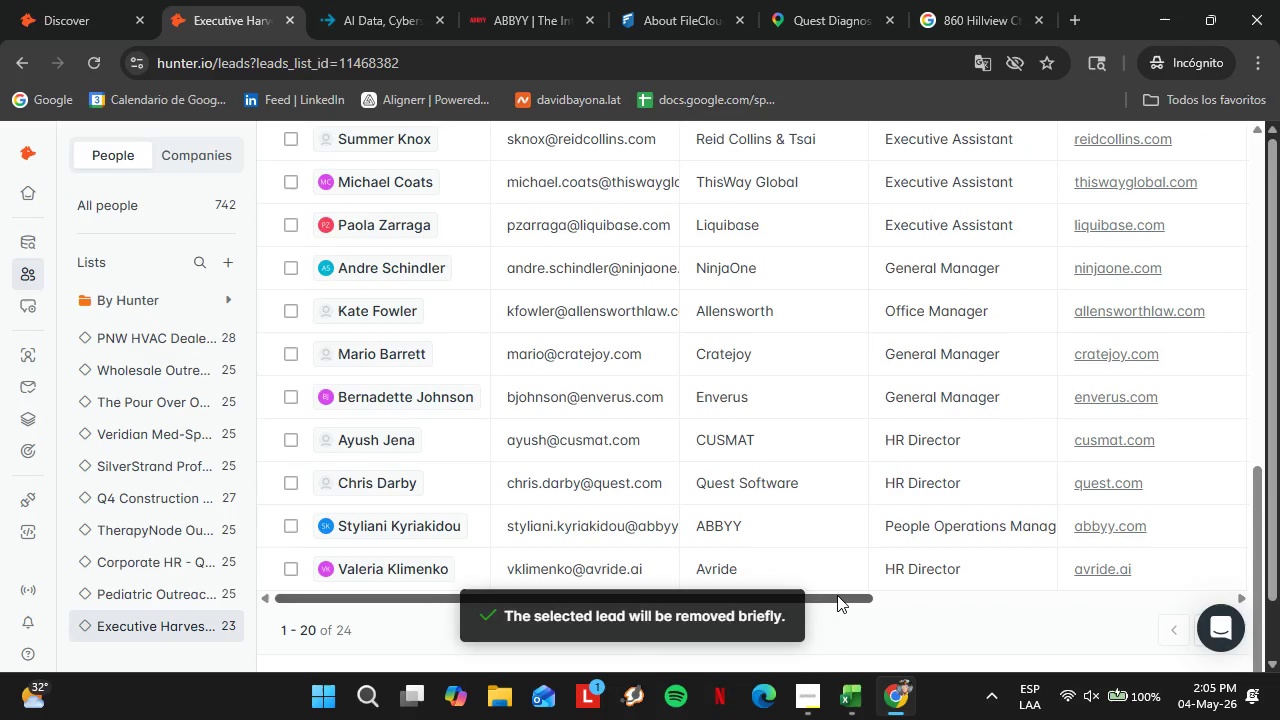 
left_click_drag(start_coordinate=[837, 598], to_coordinate=[1062, 597])
 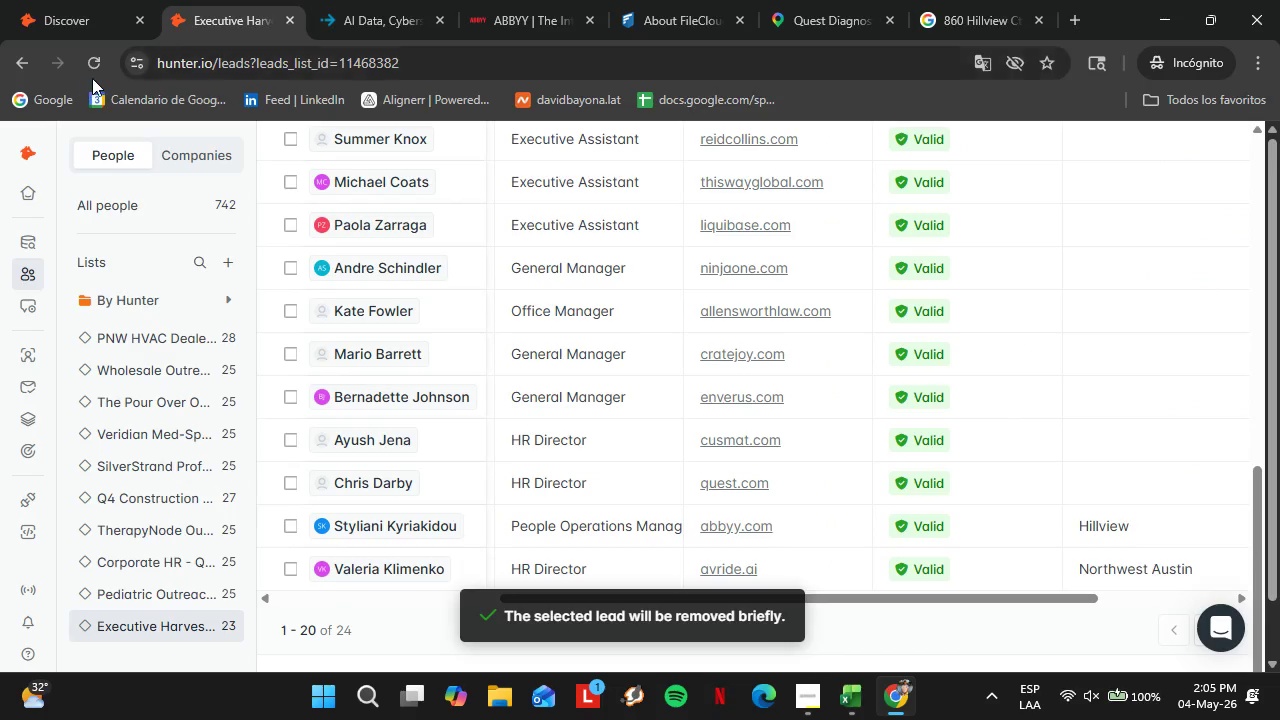 
left_click([96, 71])
 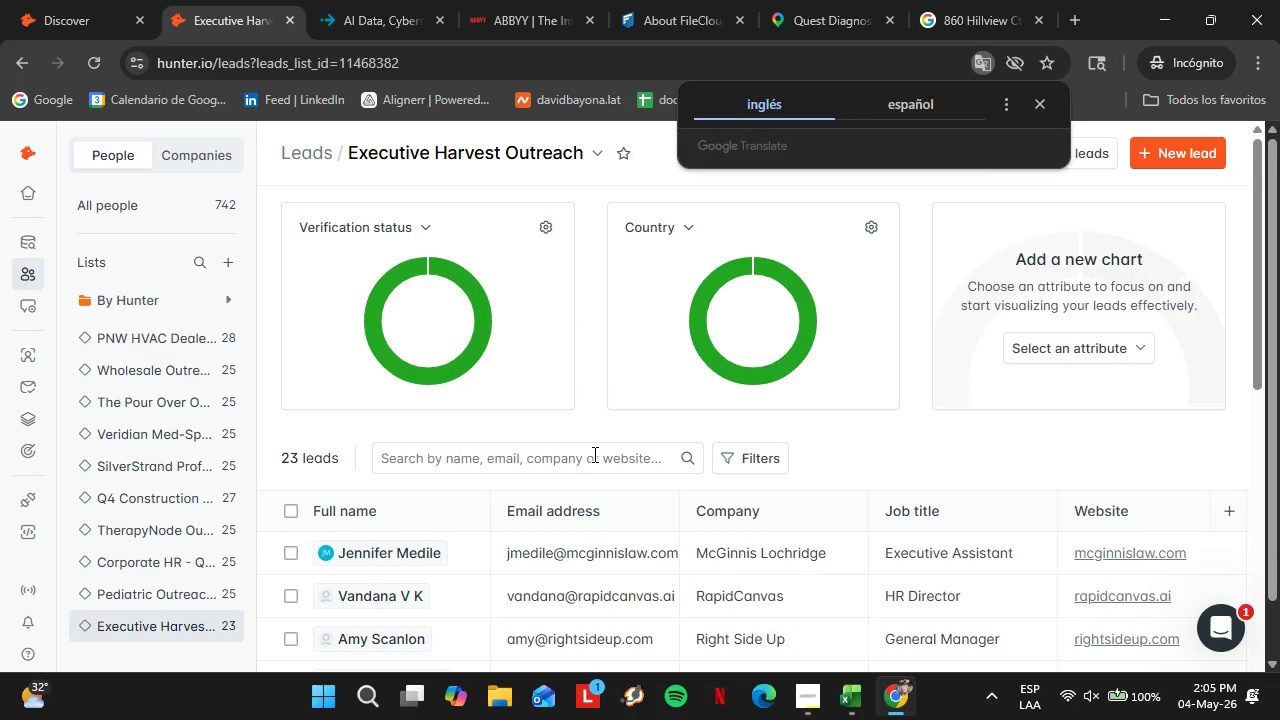 
wait(25.95)
 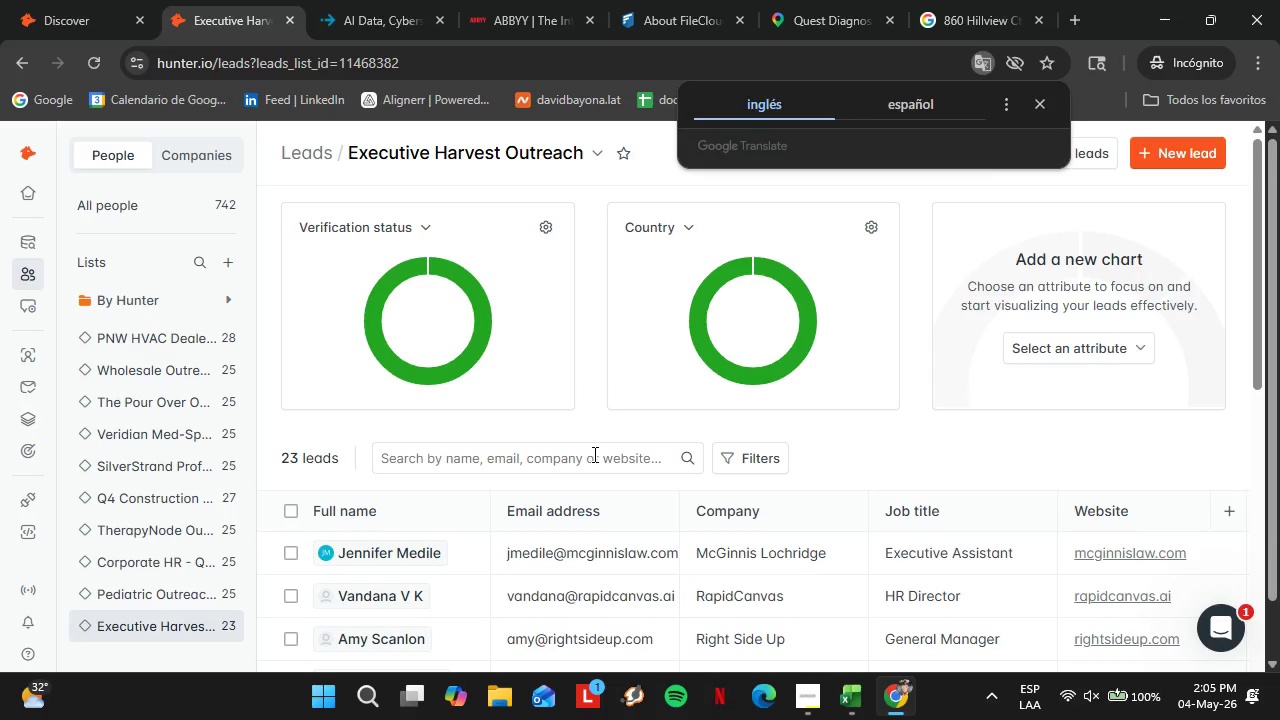 
scroll: coordinate [489, 521], scroll_direction: down, amount: 7.0
 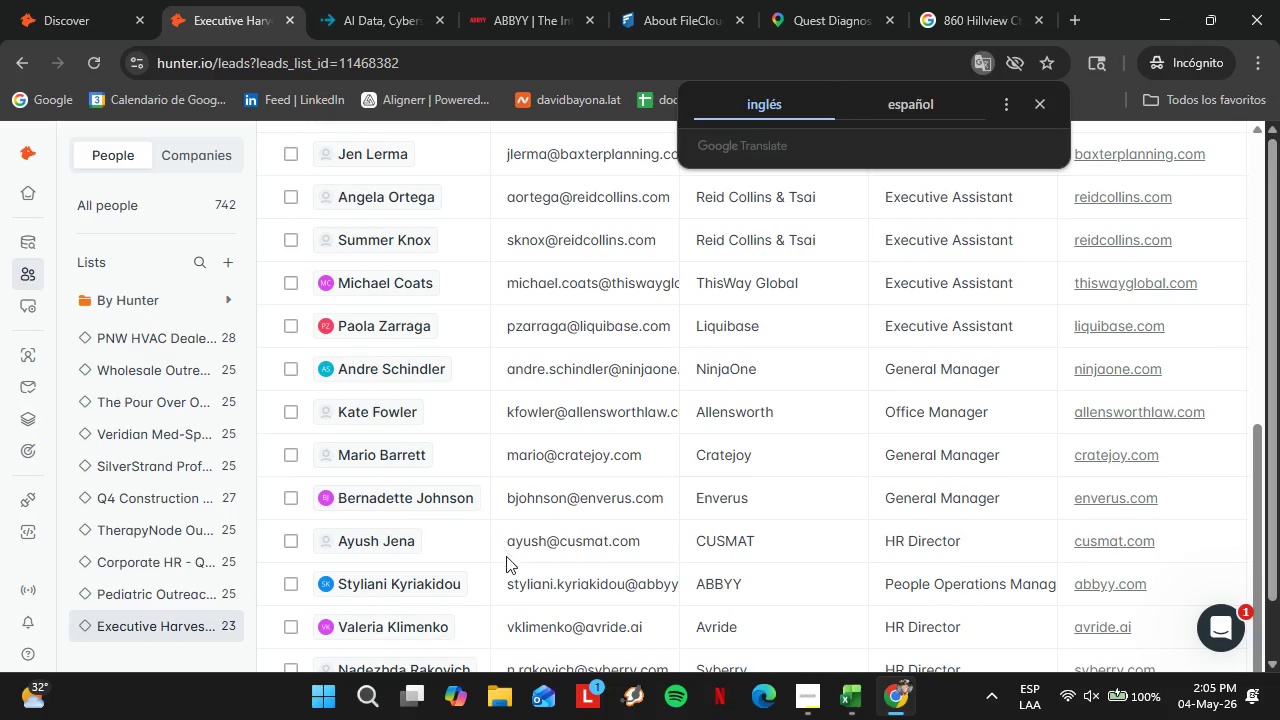 
left_click_drag(start_coordinate=[483, 597], to_coordinate=[721, 628])
 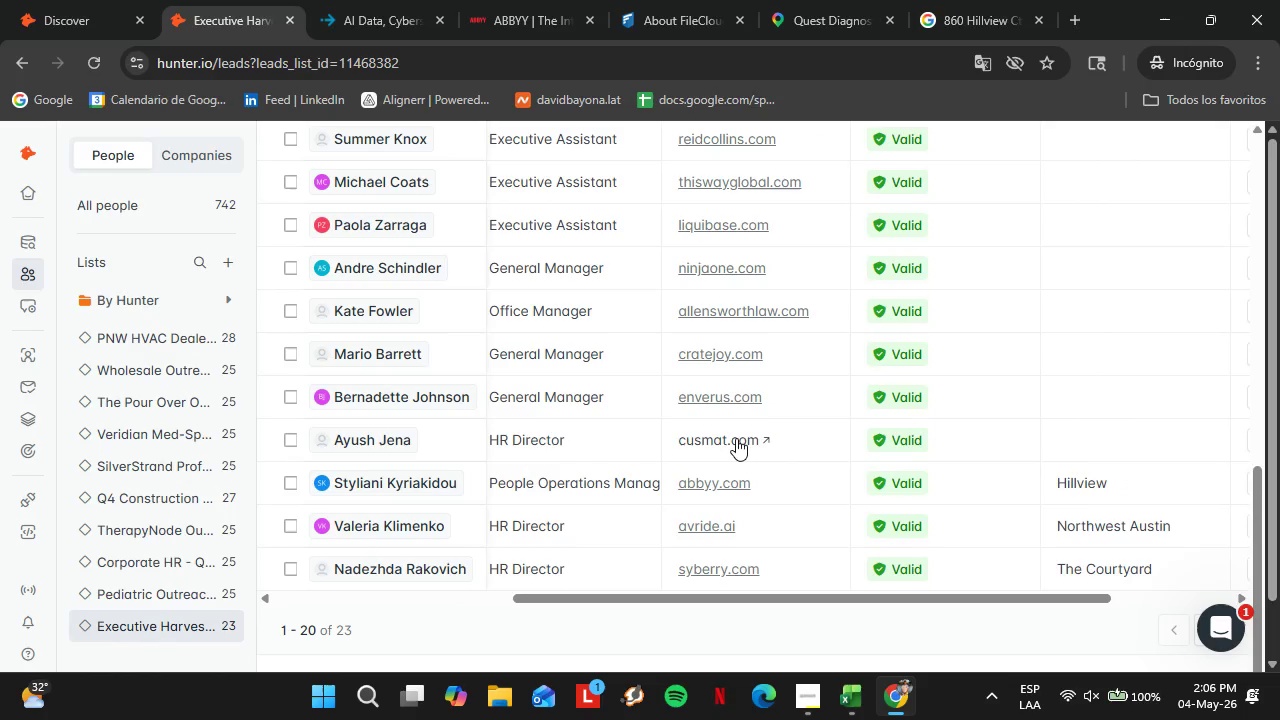 
scroll: coordinate [501, 606], scroll_direction: down, amount: 2.0
 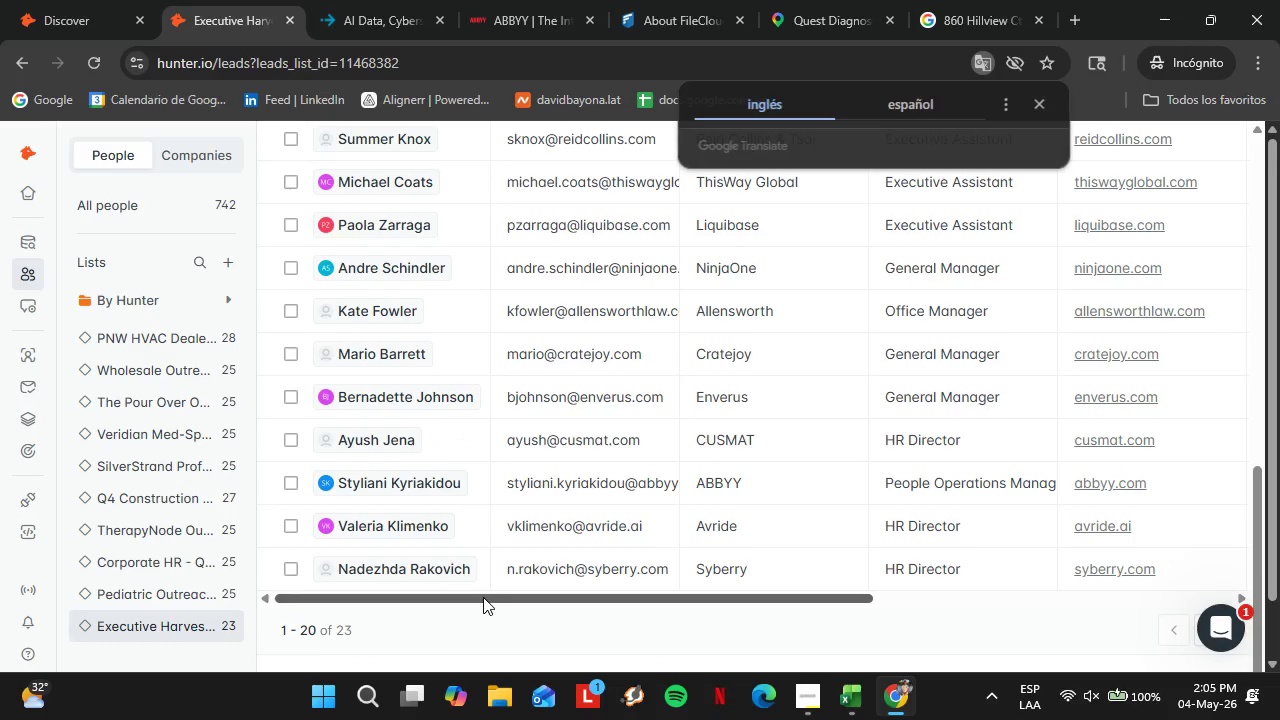 
left_click([736, 438])
 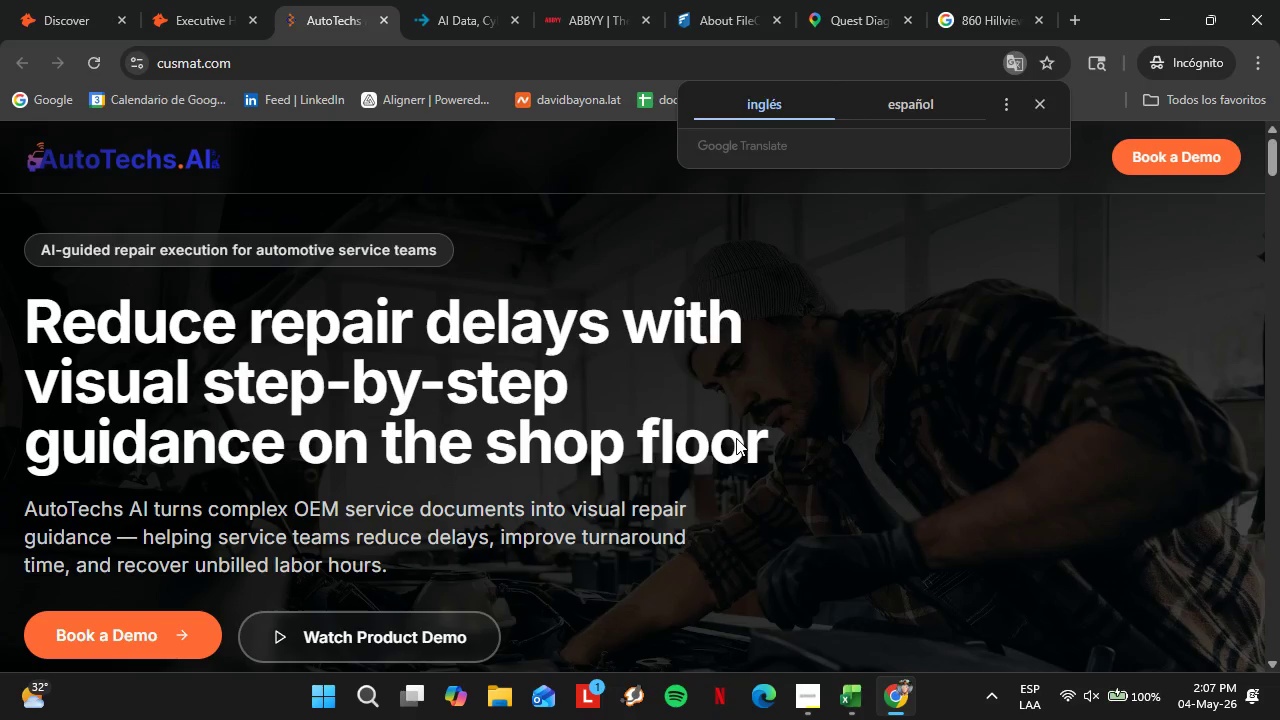 
wait(53.53)
 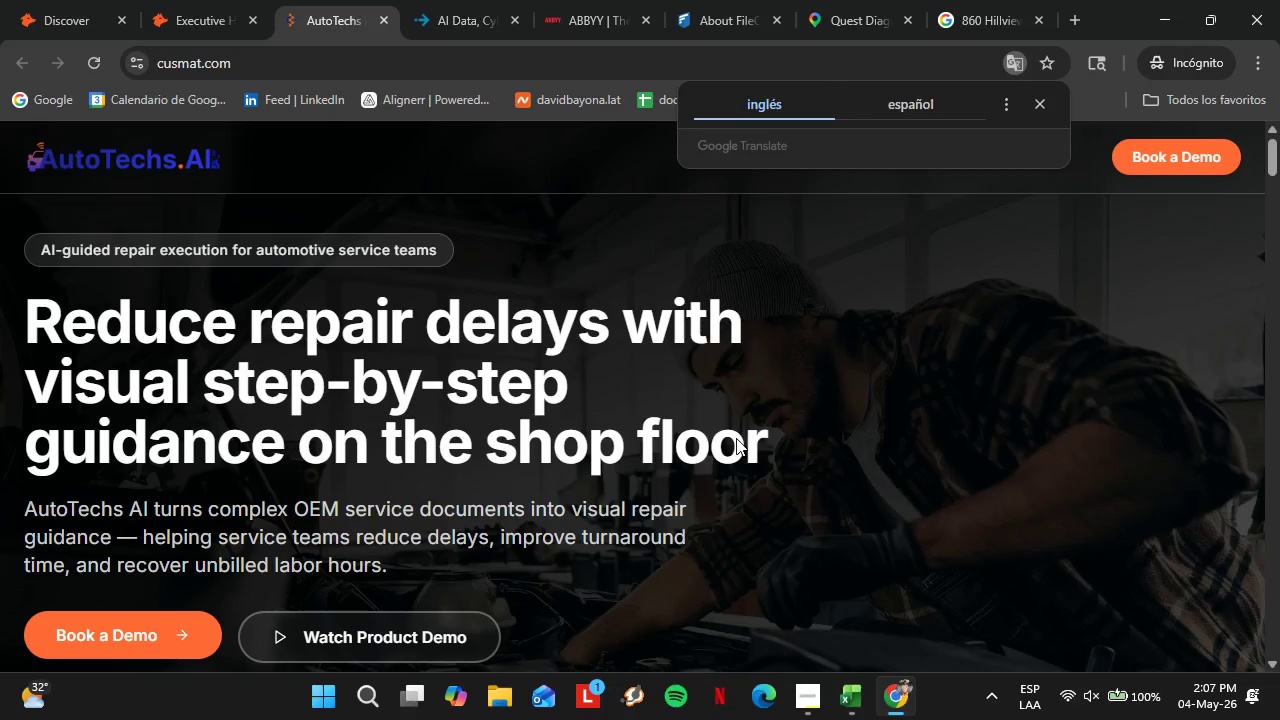 
scroll: coordinate [870, 408], scroll_direction: down, amount: 2.0
 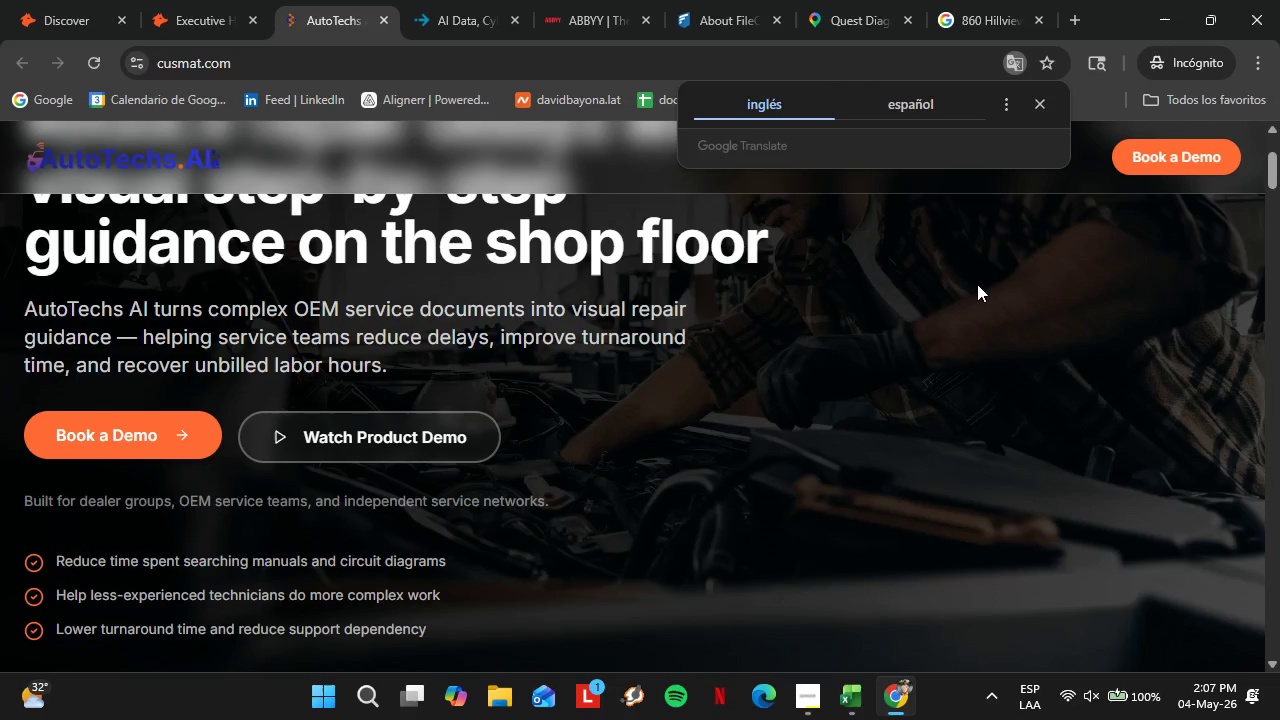 
left_click([1032, 111])
 